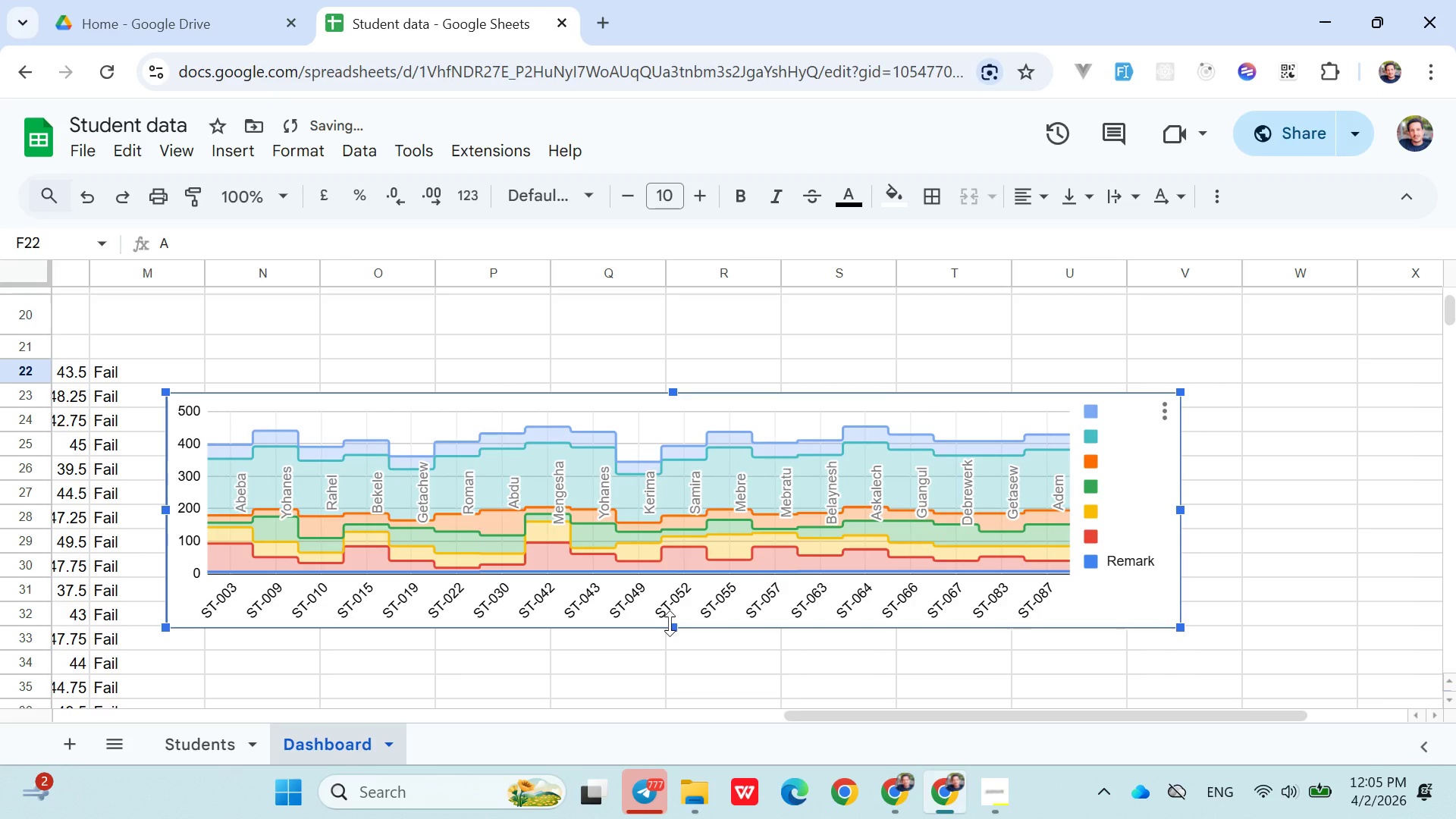 
left_click_drag(start_coordinate=[670, 623], to_coordinate=[689, 764])
 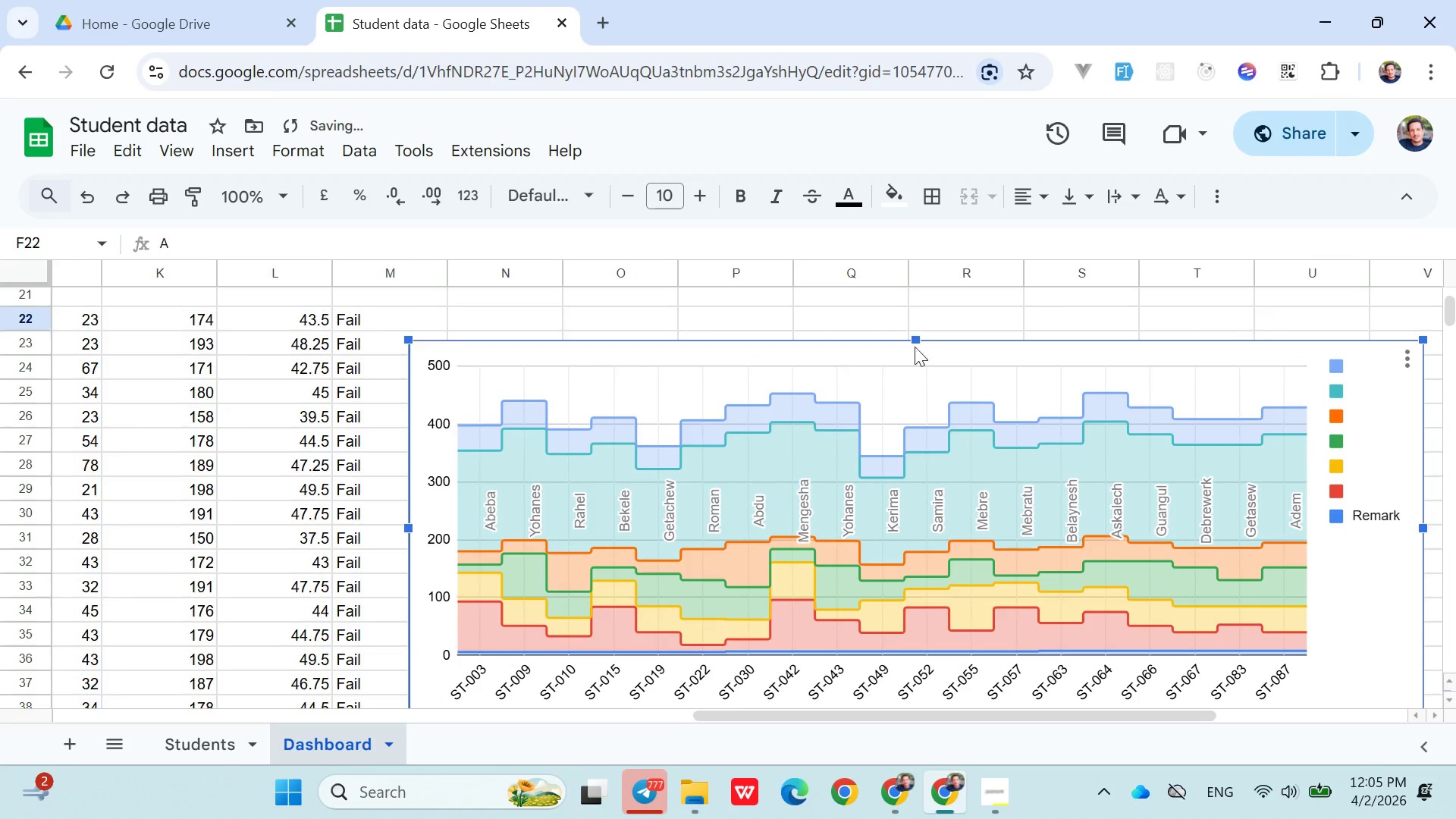 
left_click_drag(start_coordinate=[916, 338], to_coordinate=[913, 316])
 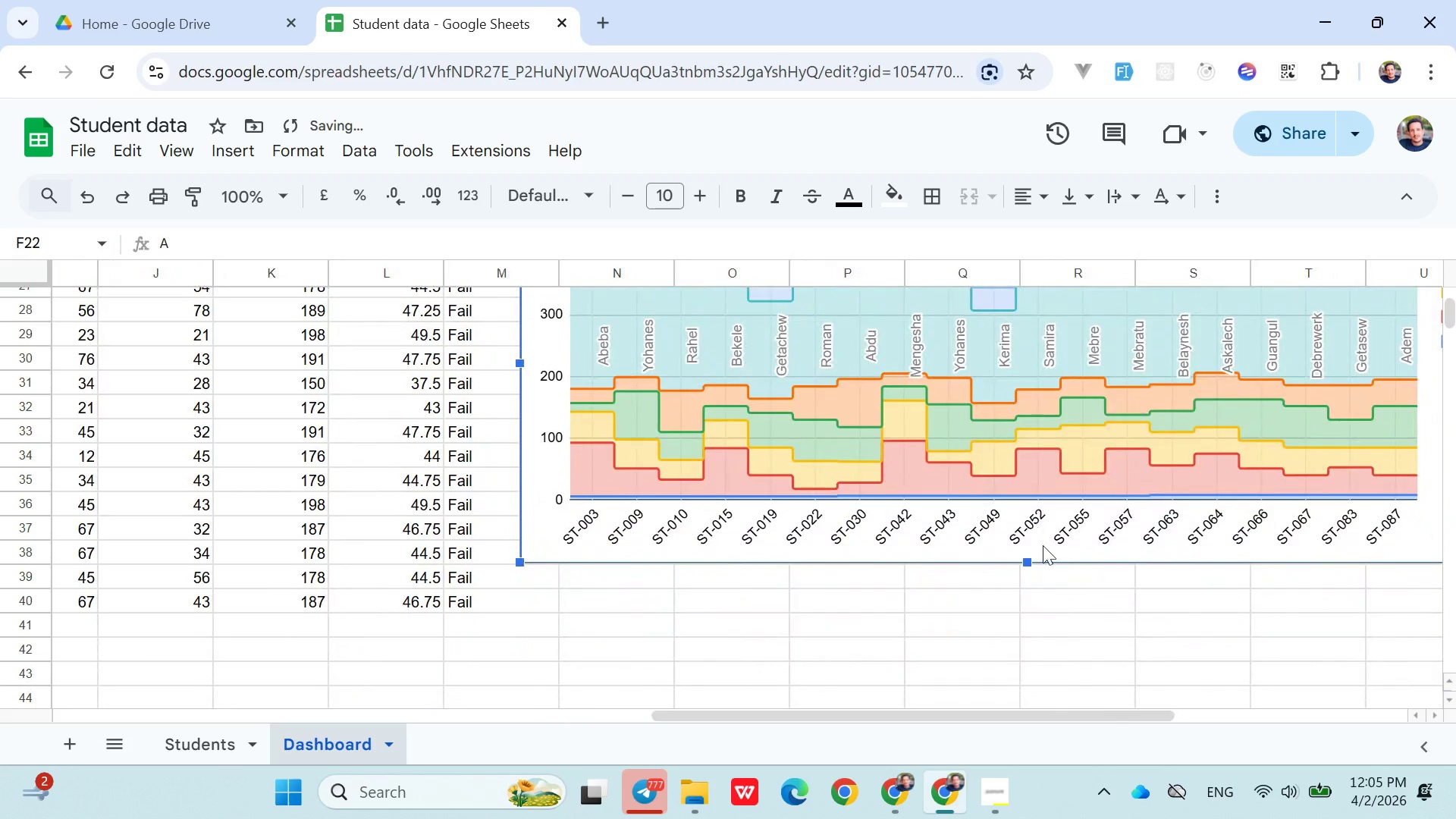 
left_click_drag(start_coordinate=[1029, 558], to_coordinate=[1028, 596])
 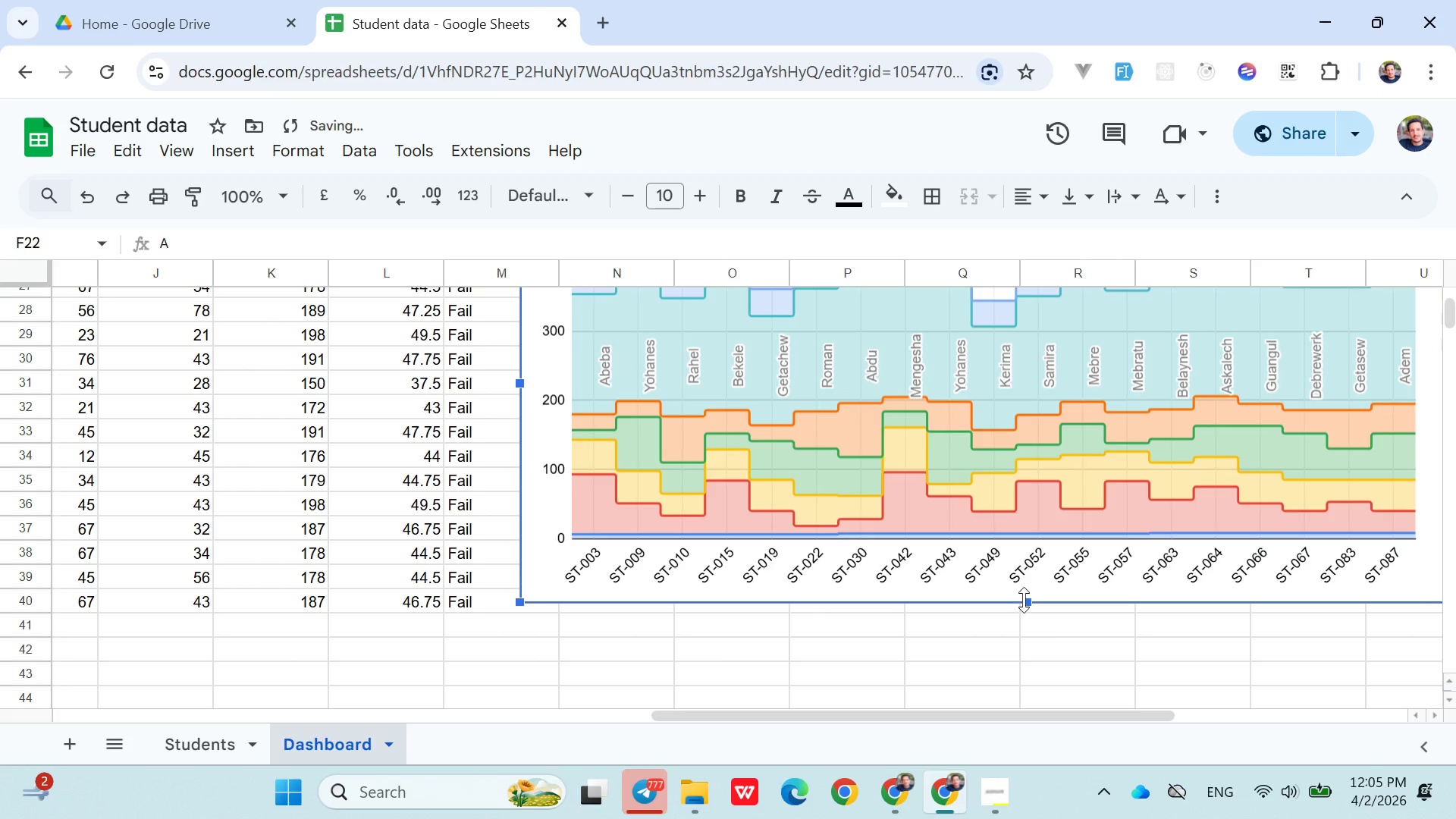 
left_click_drag(start_coordinate=[1028, 604], to_coordinate=[1033, 609])
 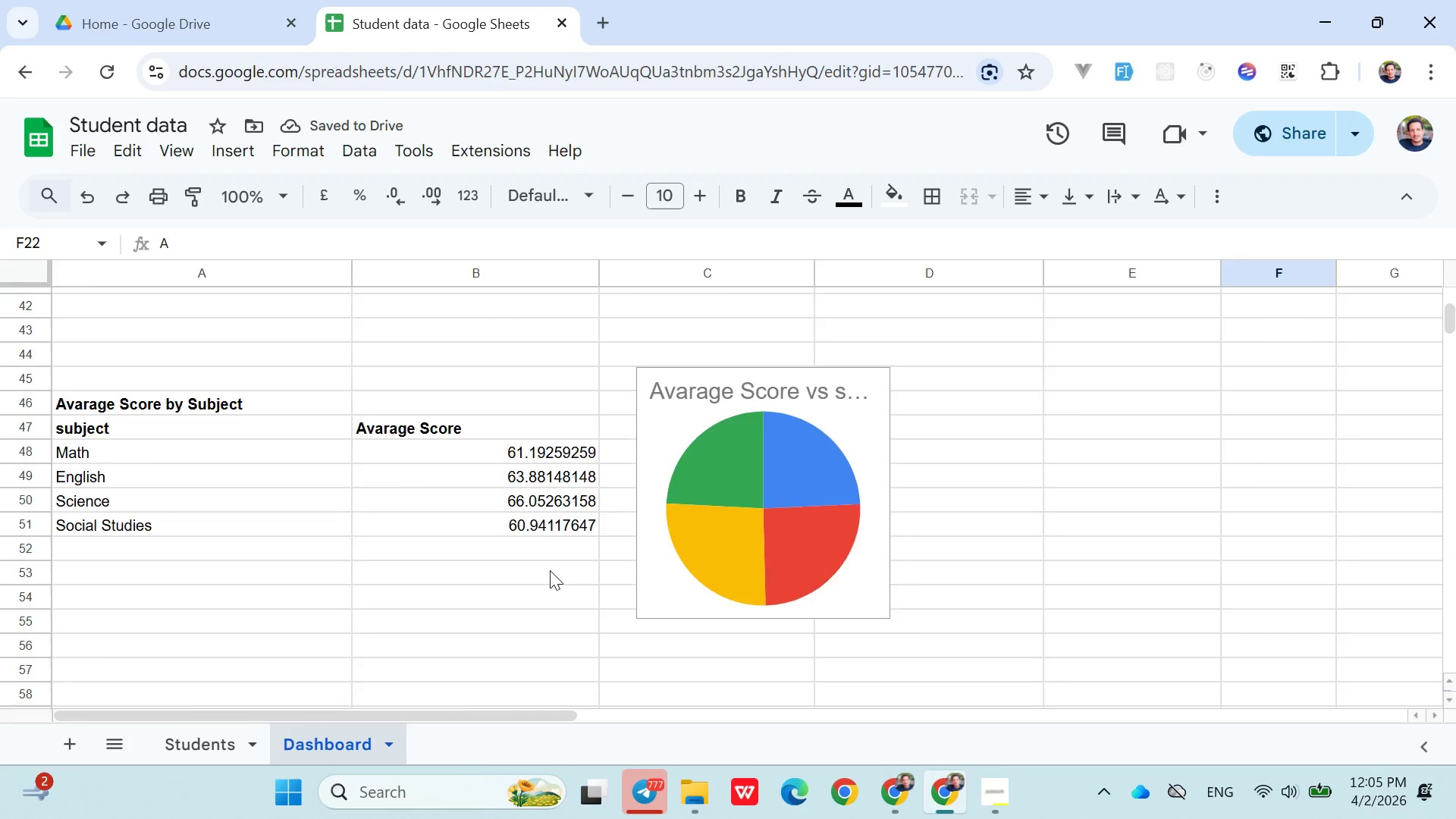 
wait(6.56)
 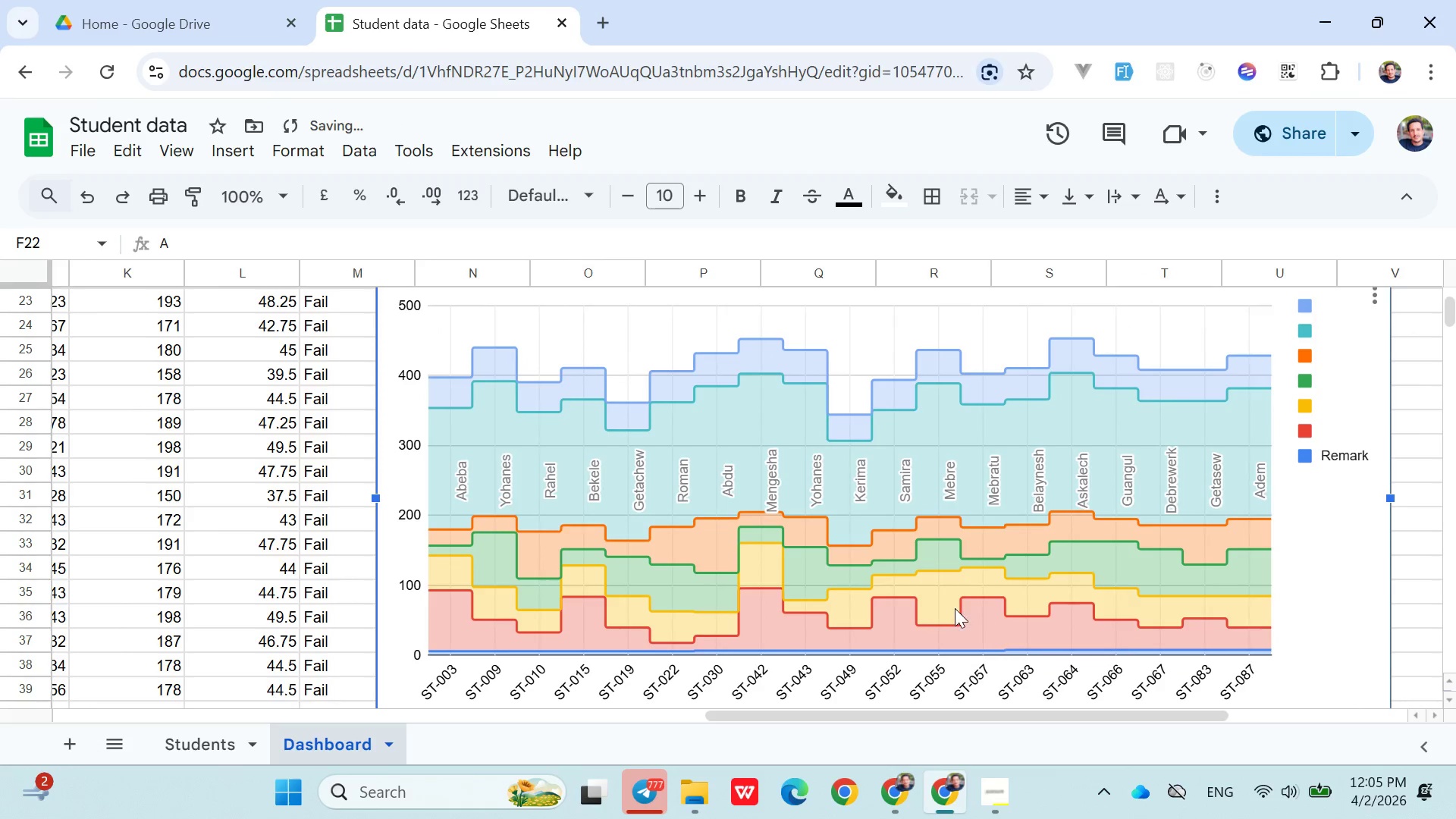 
left_click([105, 541])
 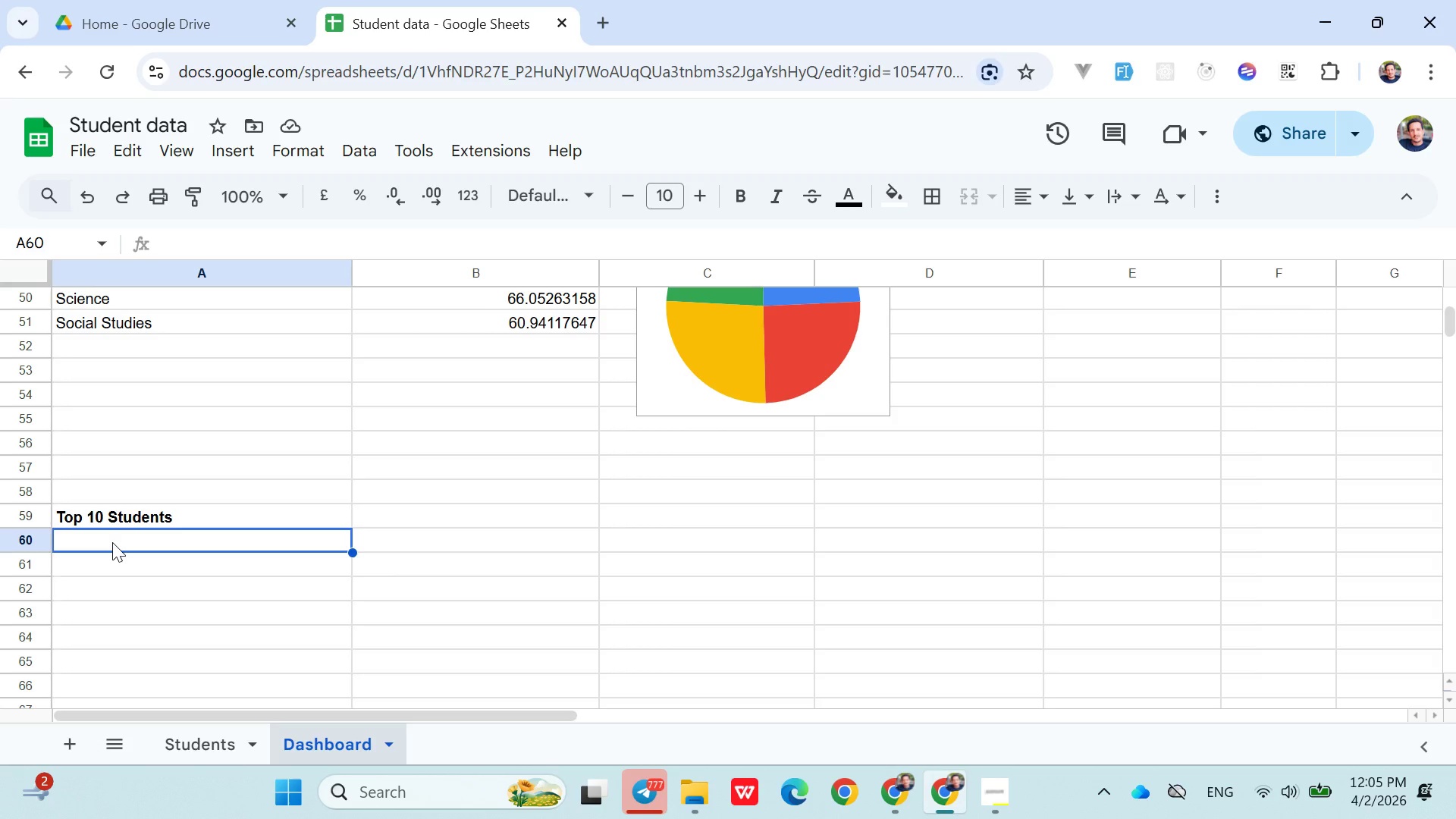 
wait(6.23)
 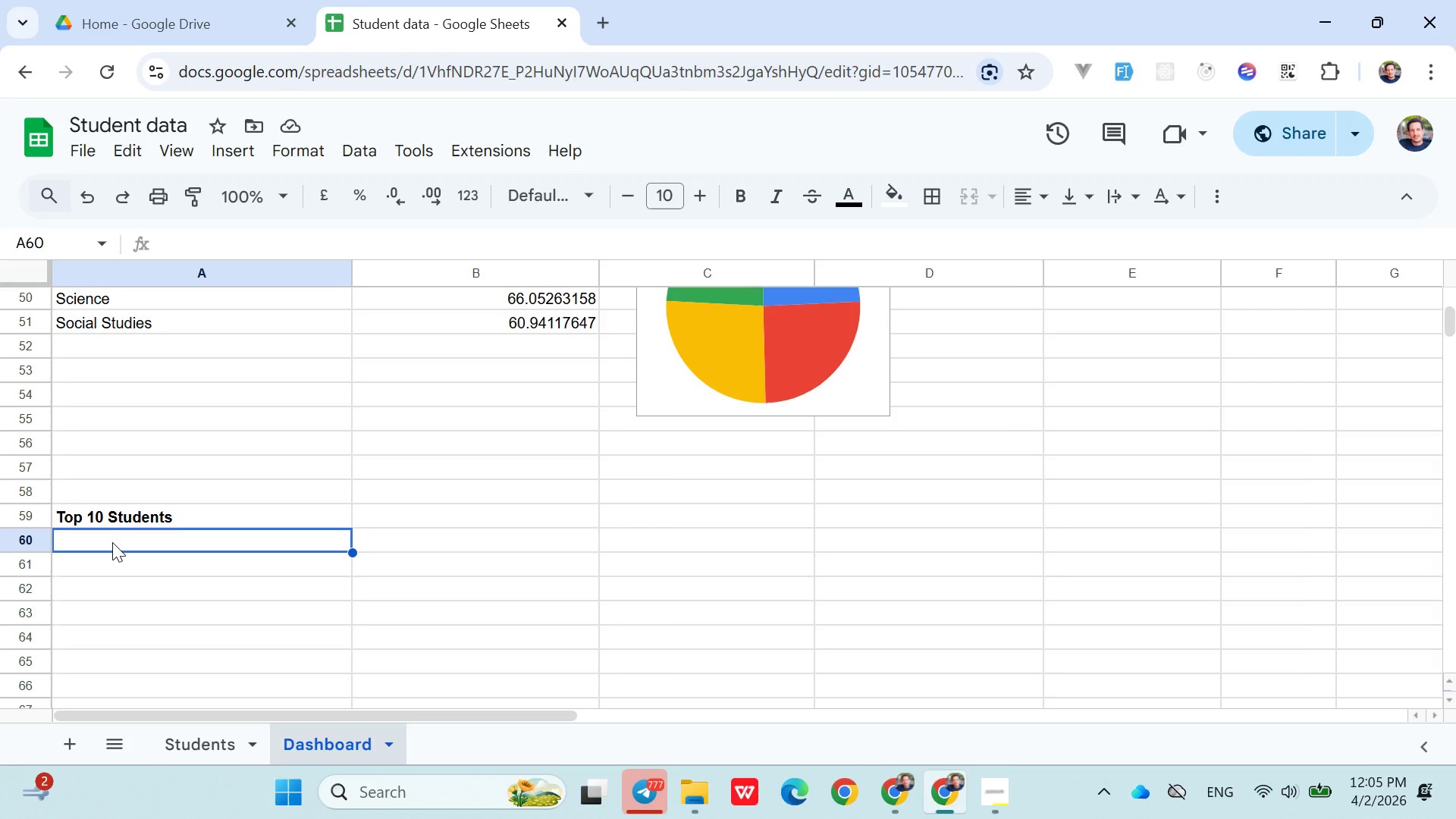 
type(=SORT)
 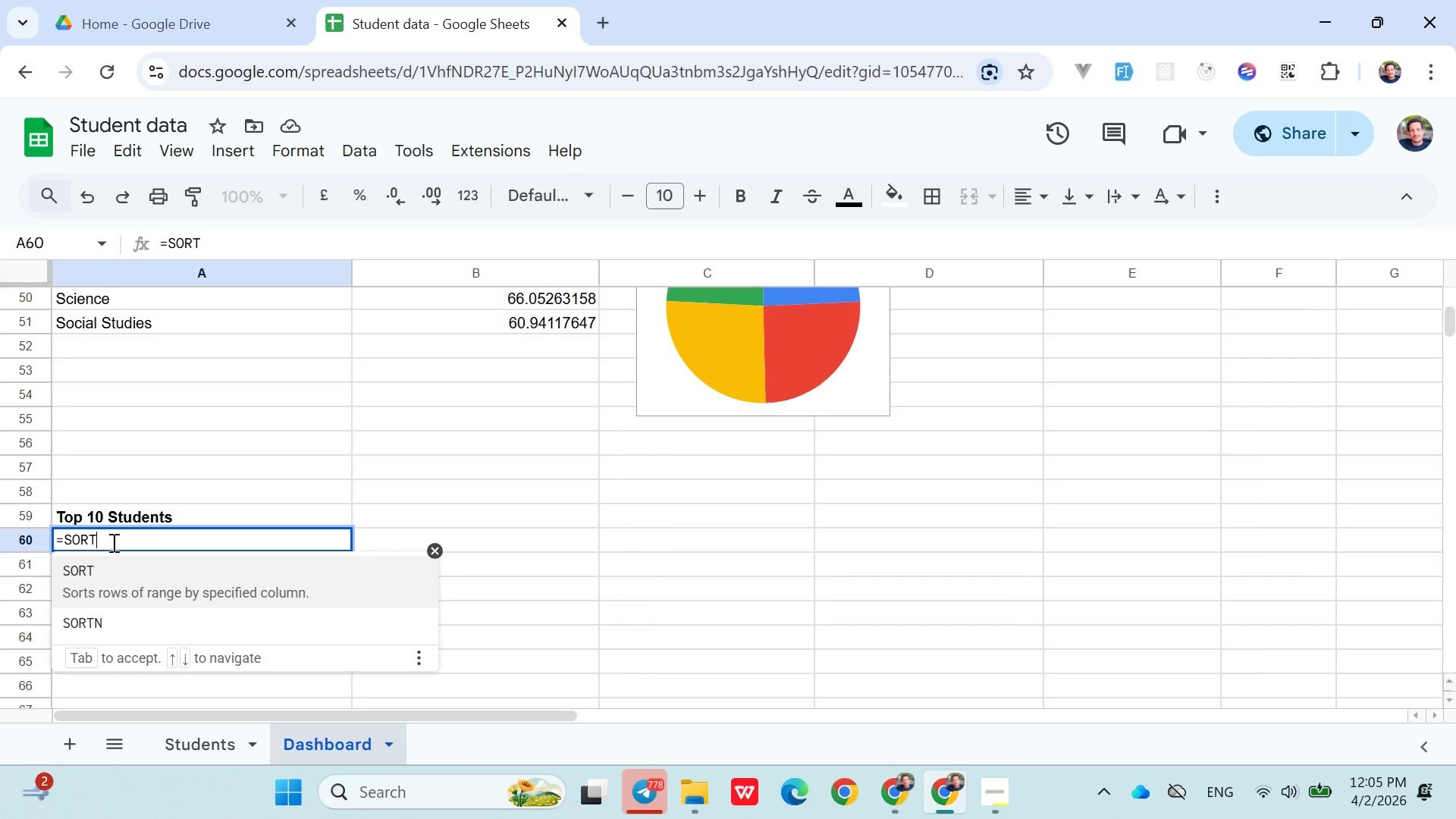 
left_click([114, 576])
 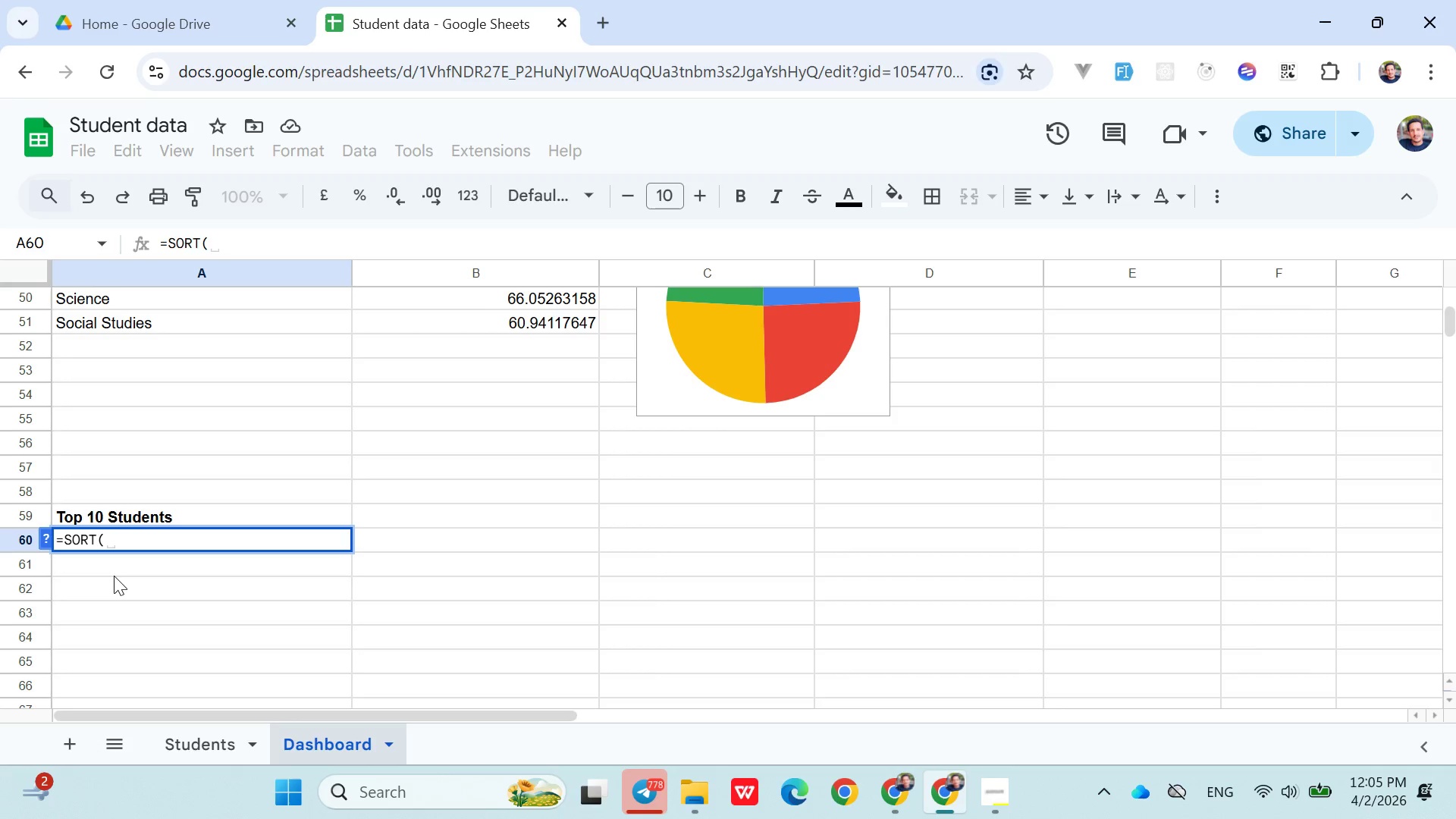 
key(Shift+0)
 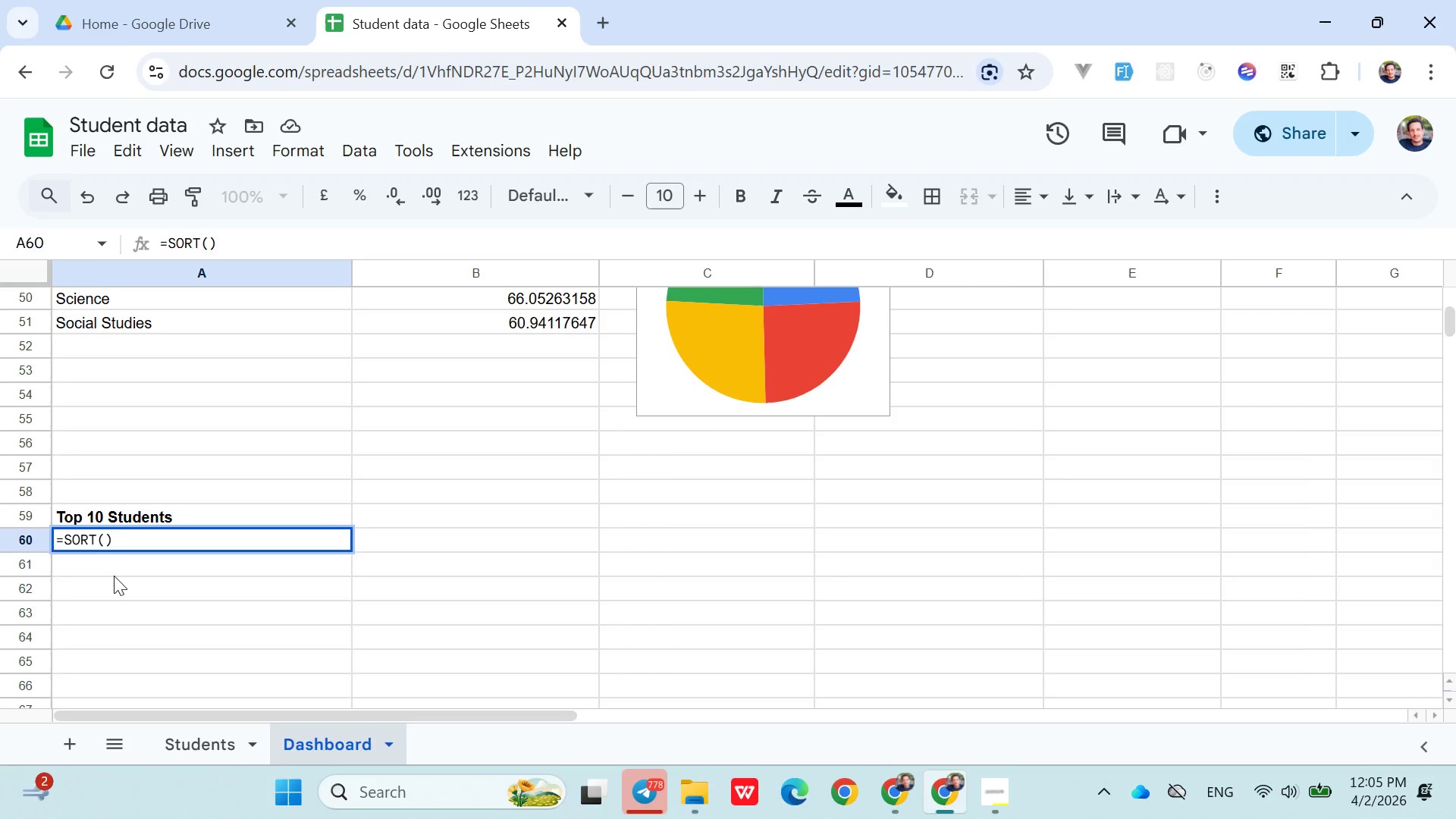 
key(ArrowLeft)
 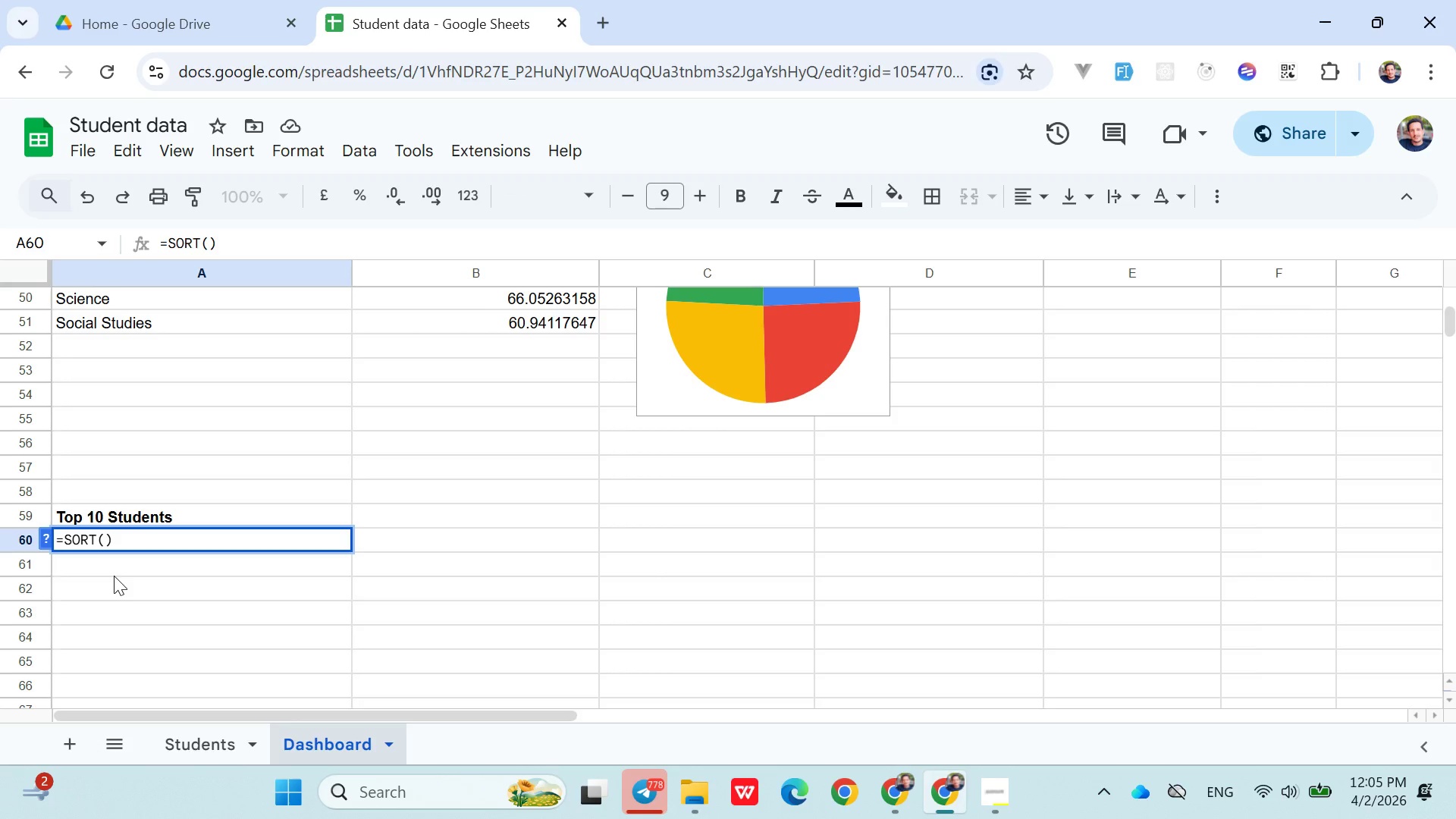 
type(Students!A@)
key(Backspace)
type(2:M202)
key(Backspace)
type(1)
 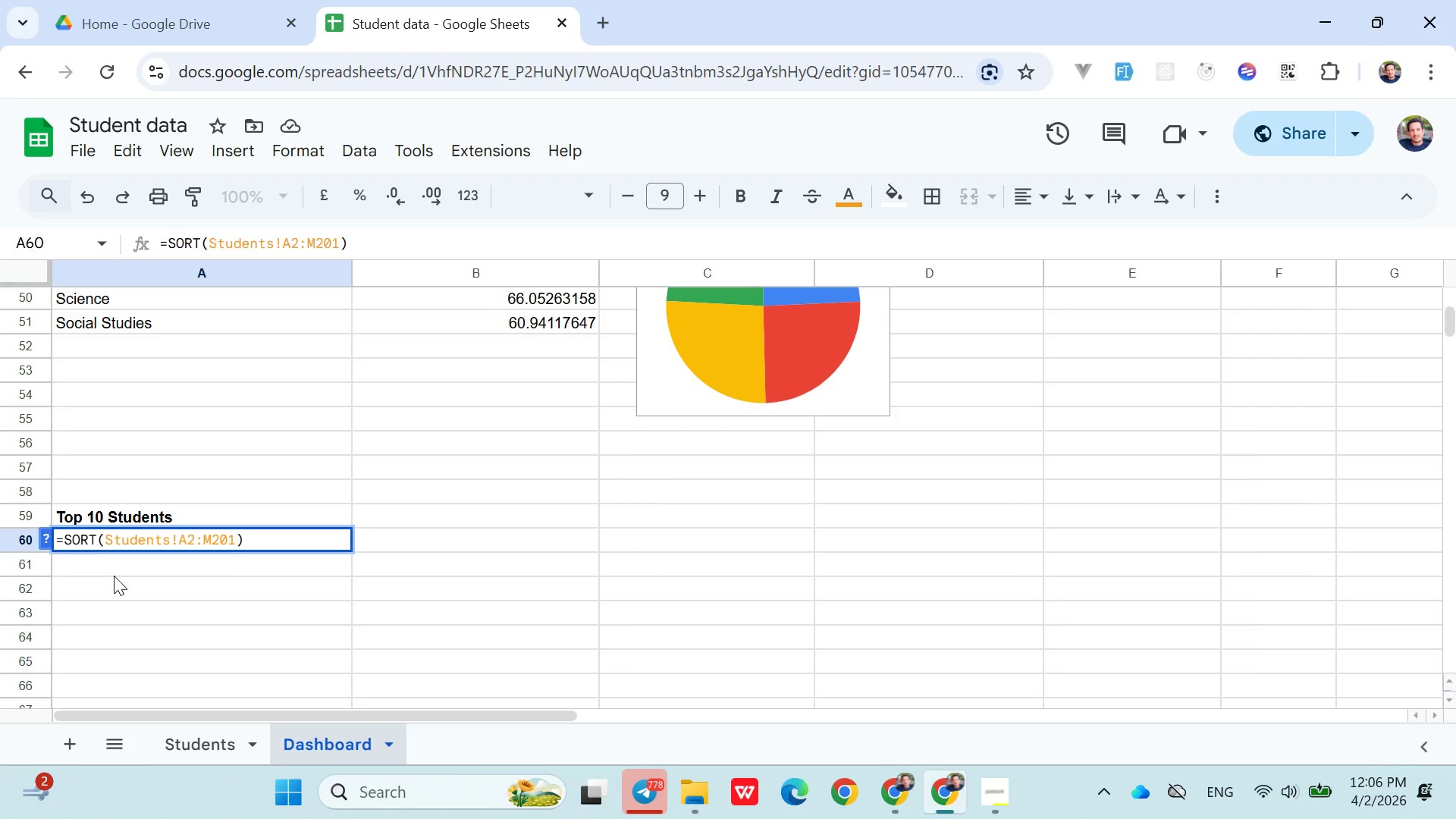 
type(,12)
 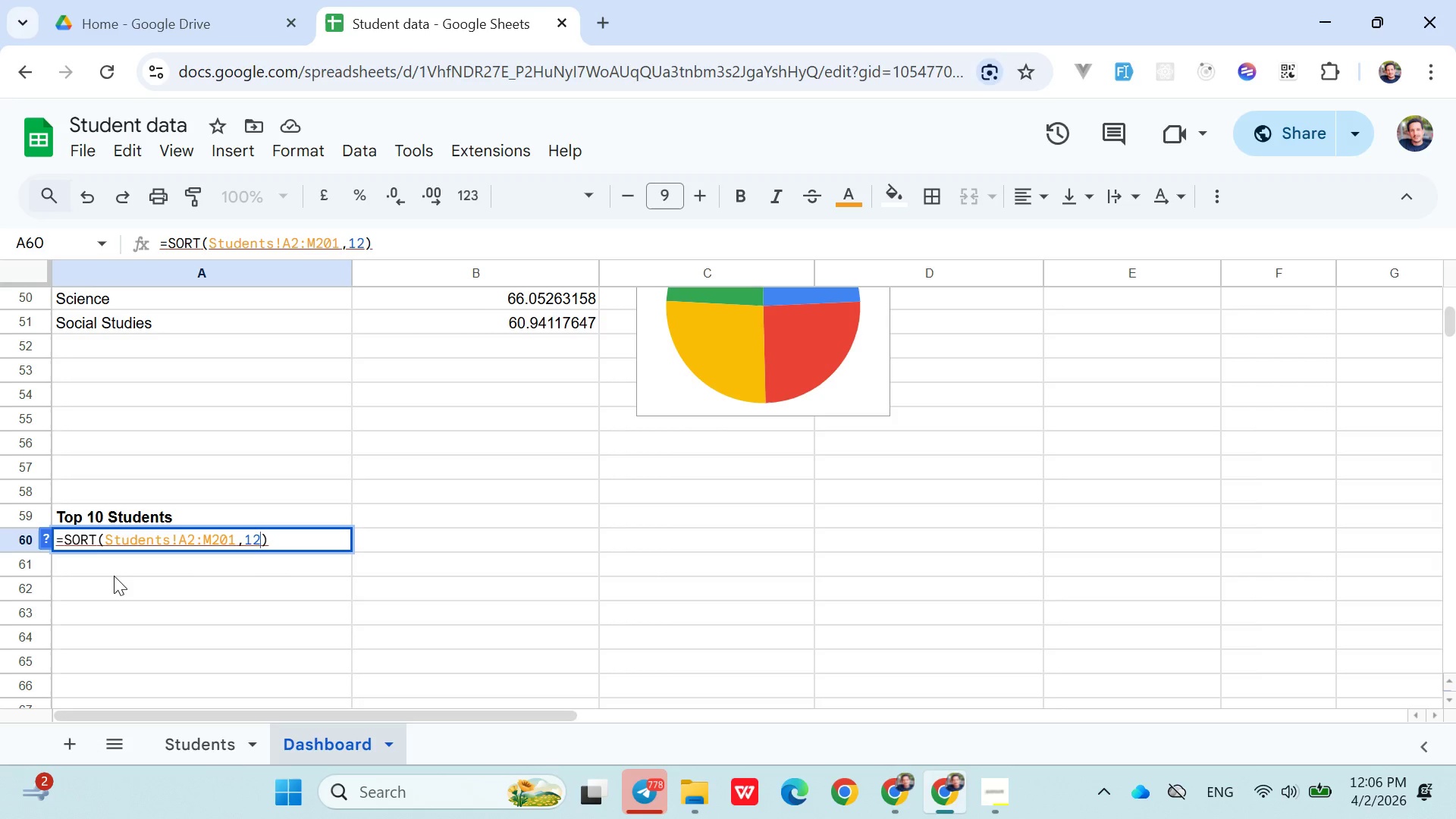 
type(,False)
 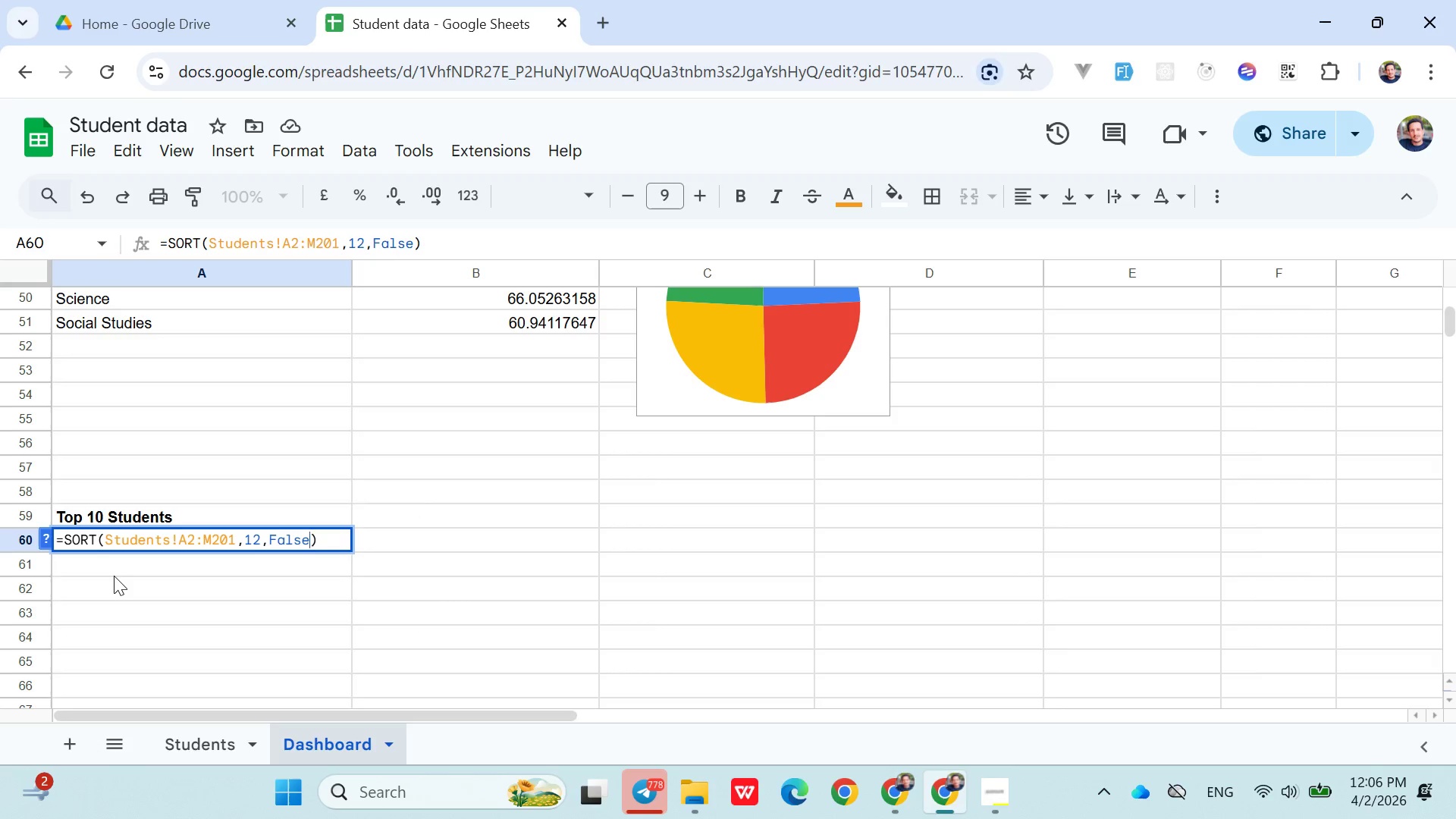 
wait(8.8)
 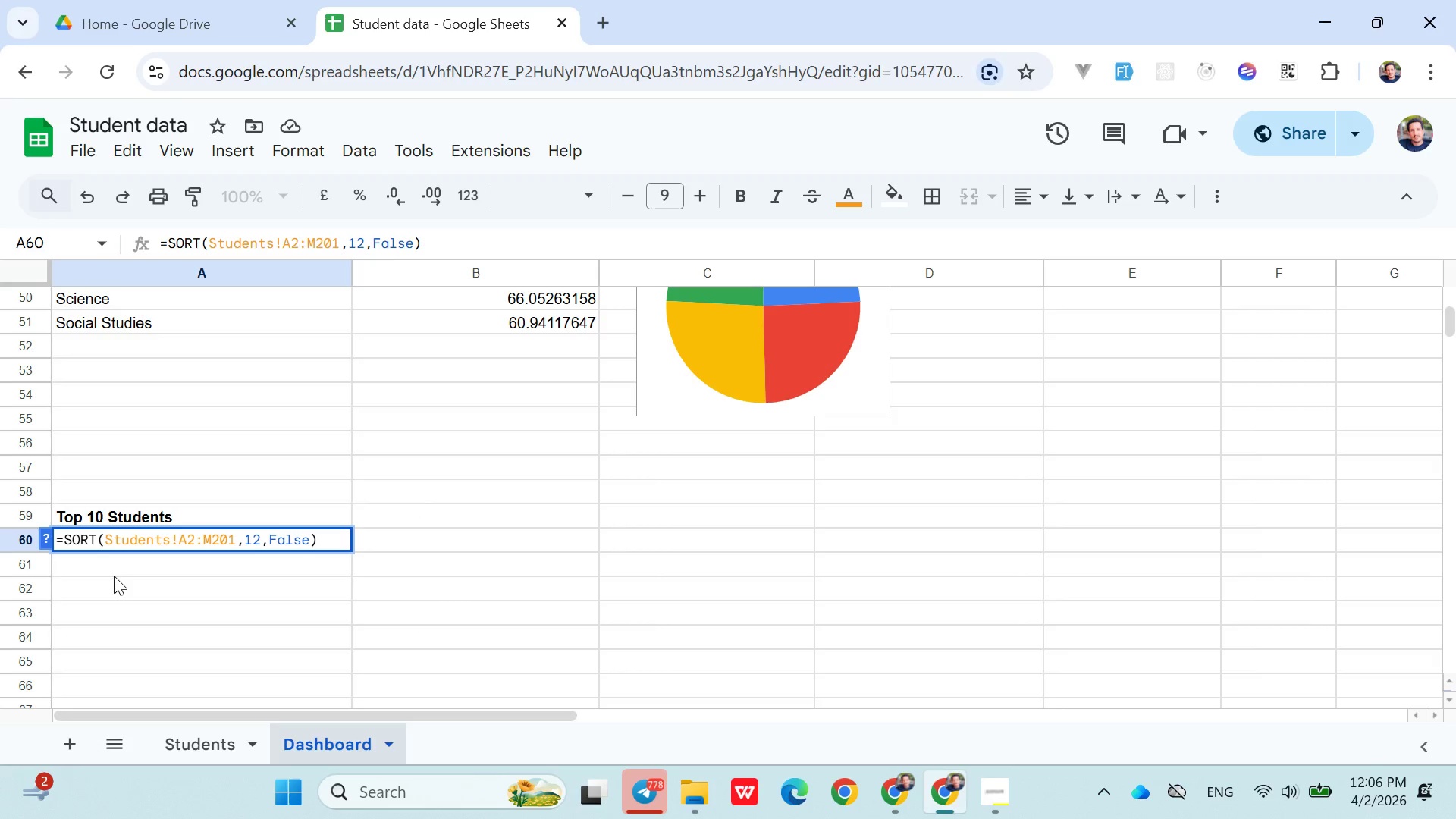 
key(ArrowRight)
 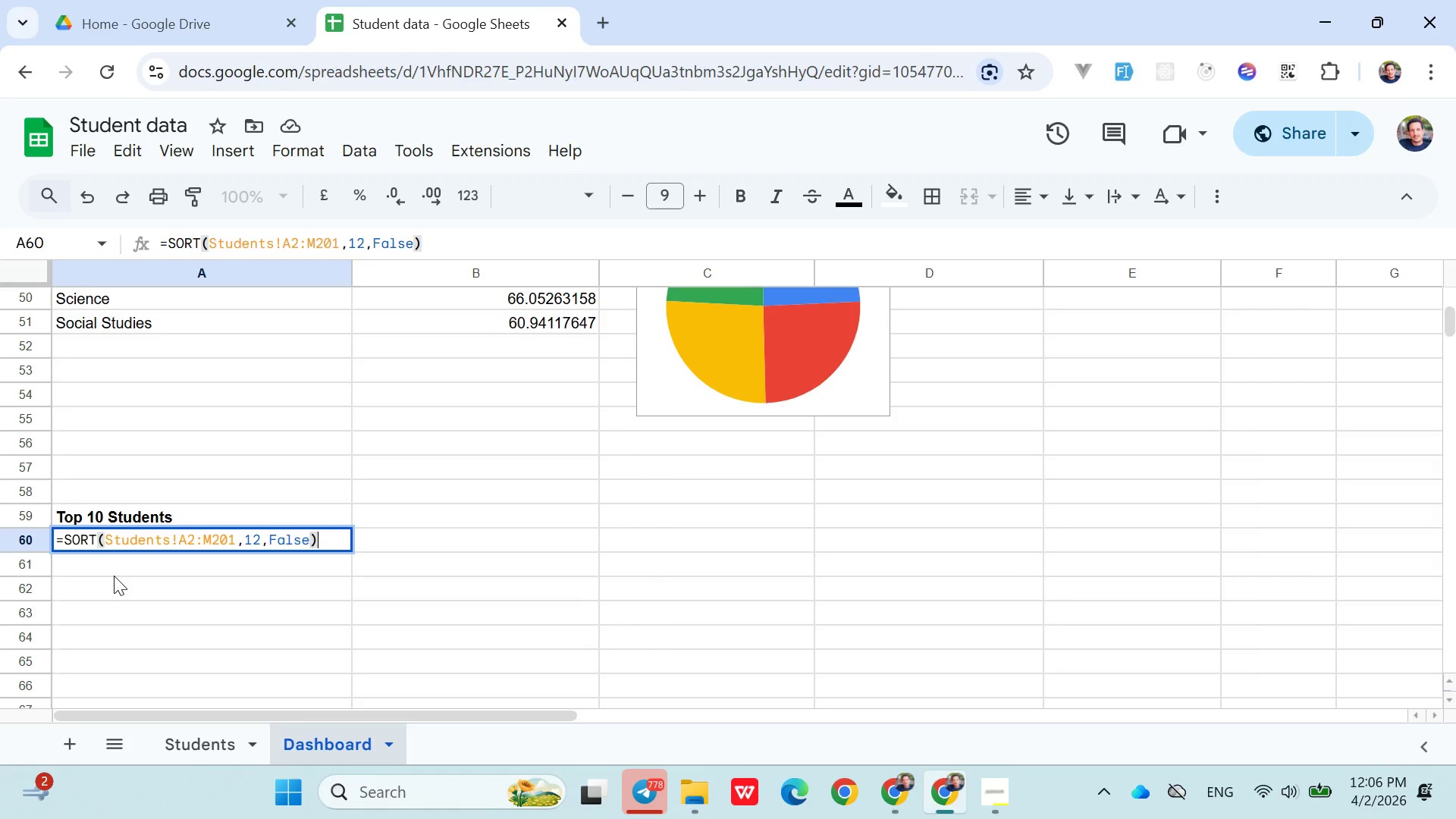 
key(Enter)
 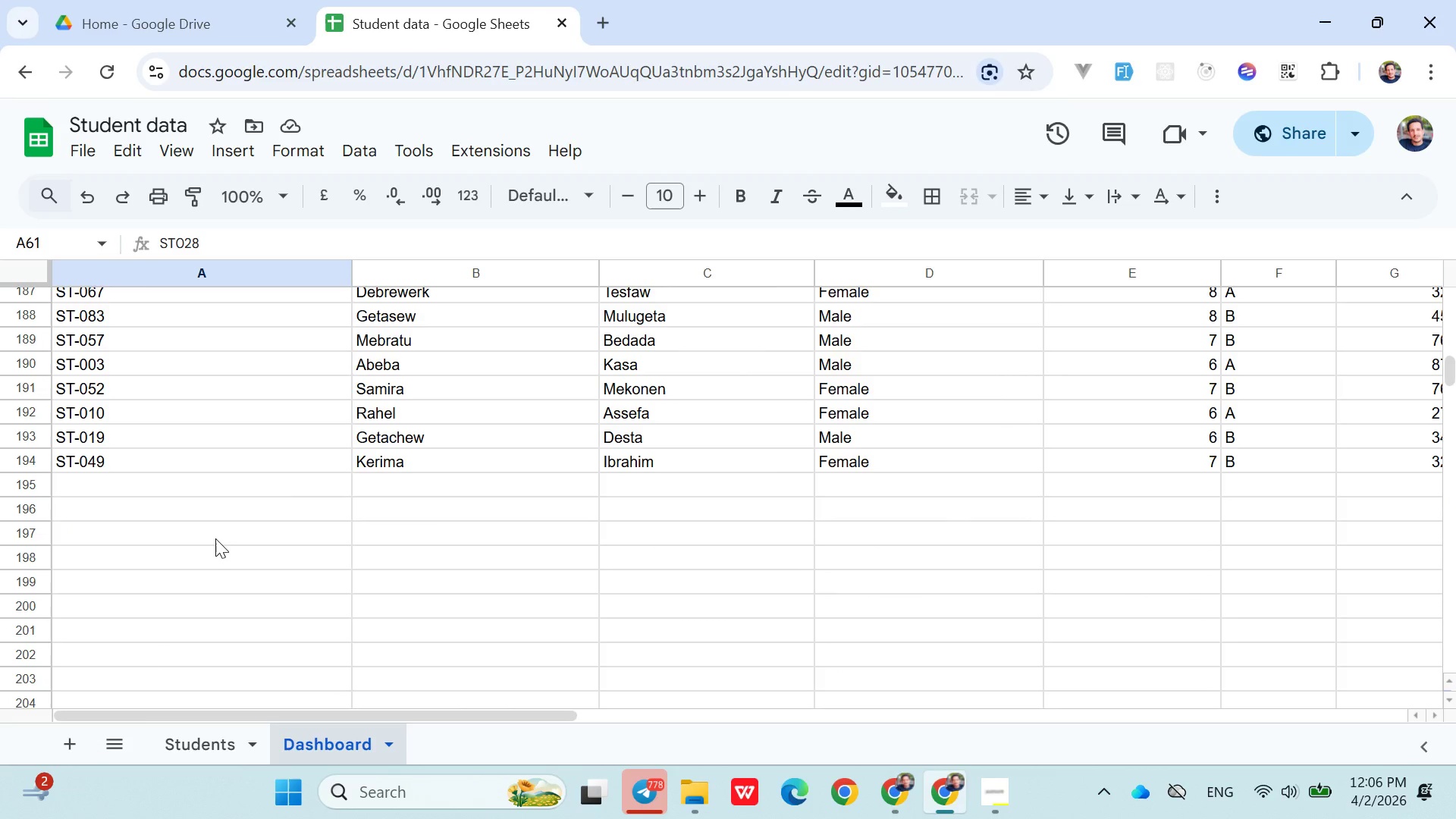 
wait(37.11)
 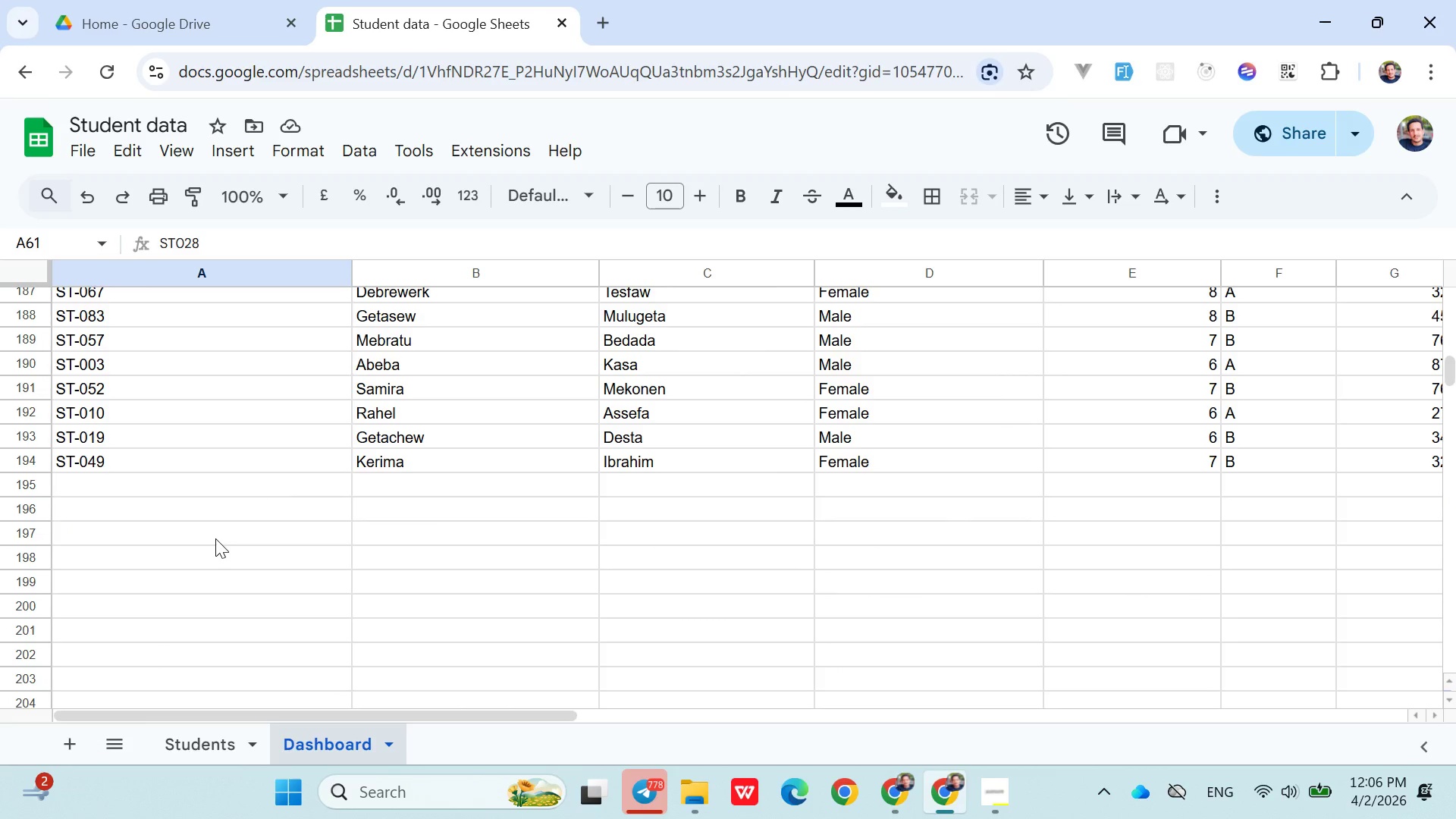 
key(Control+Z)
 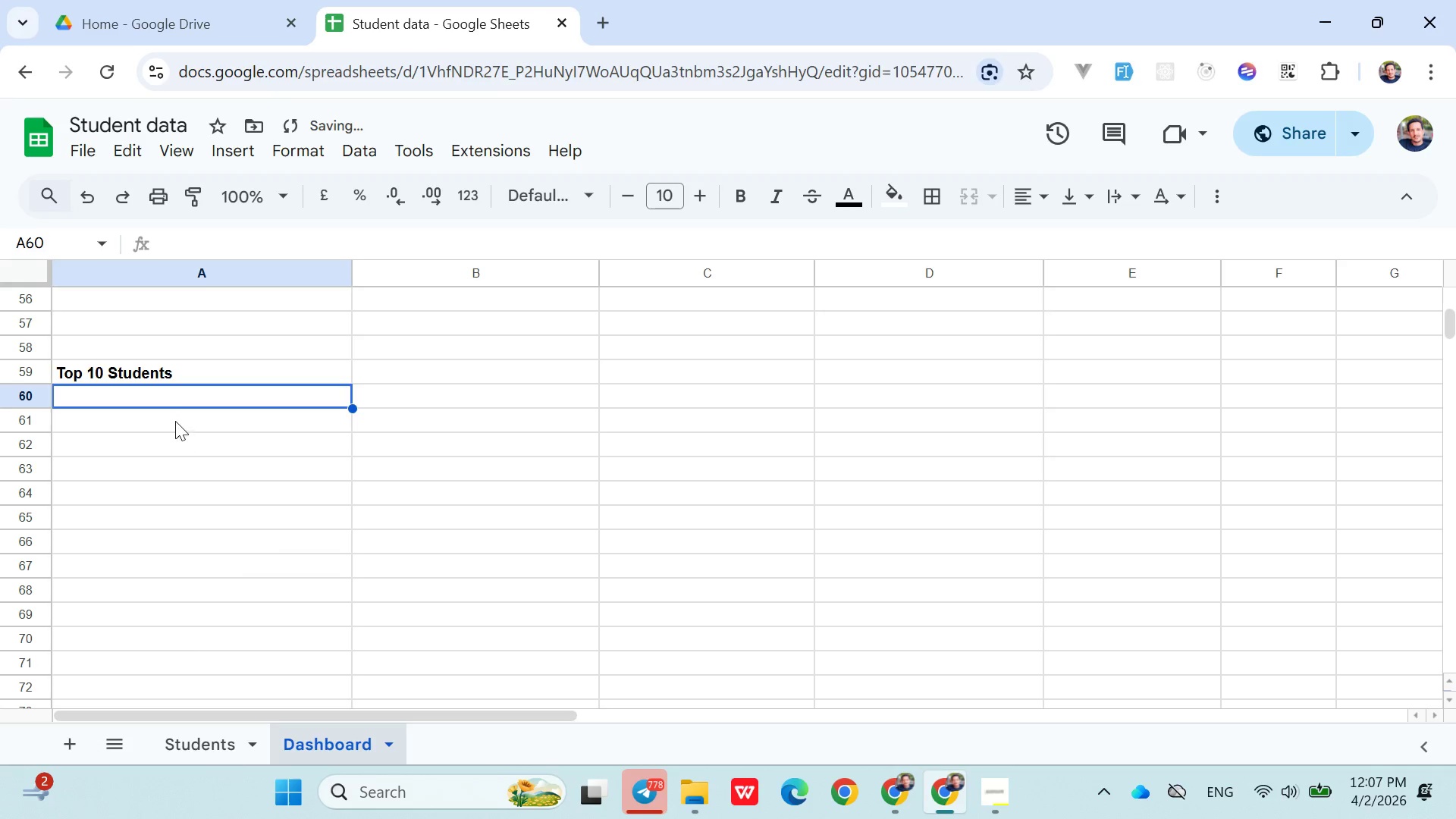 
double_click([165, 401])
 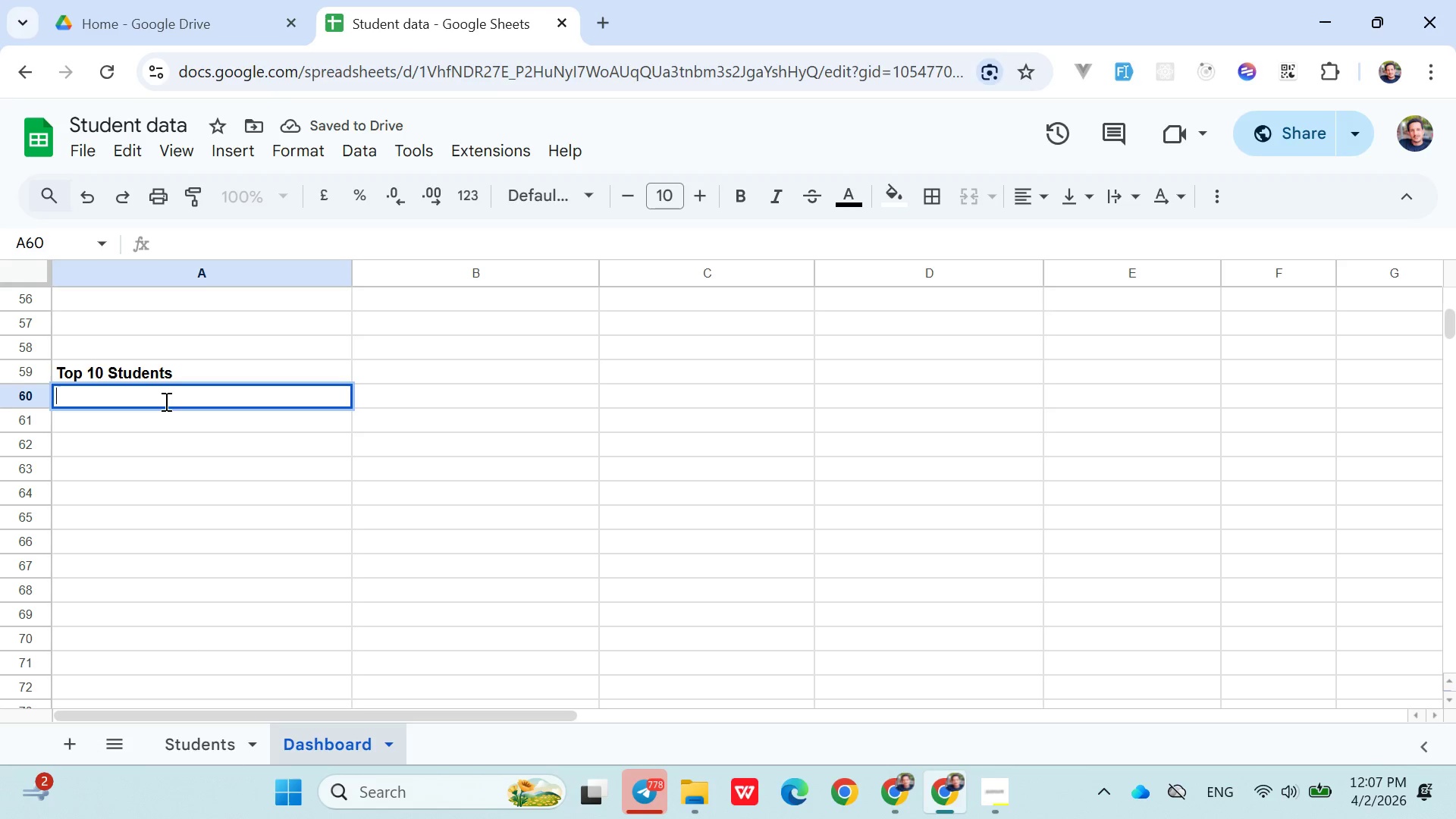 
type(=Sort())
 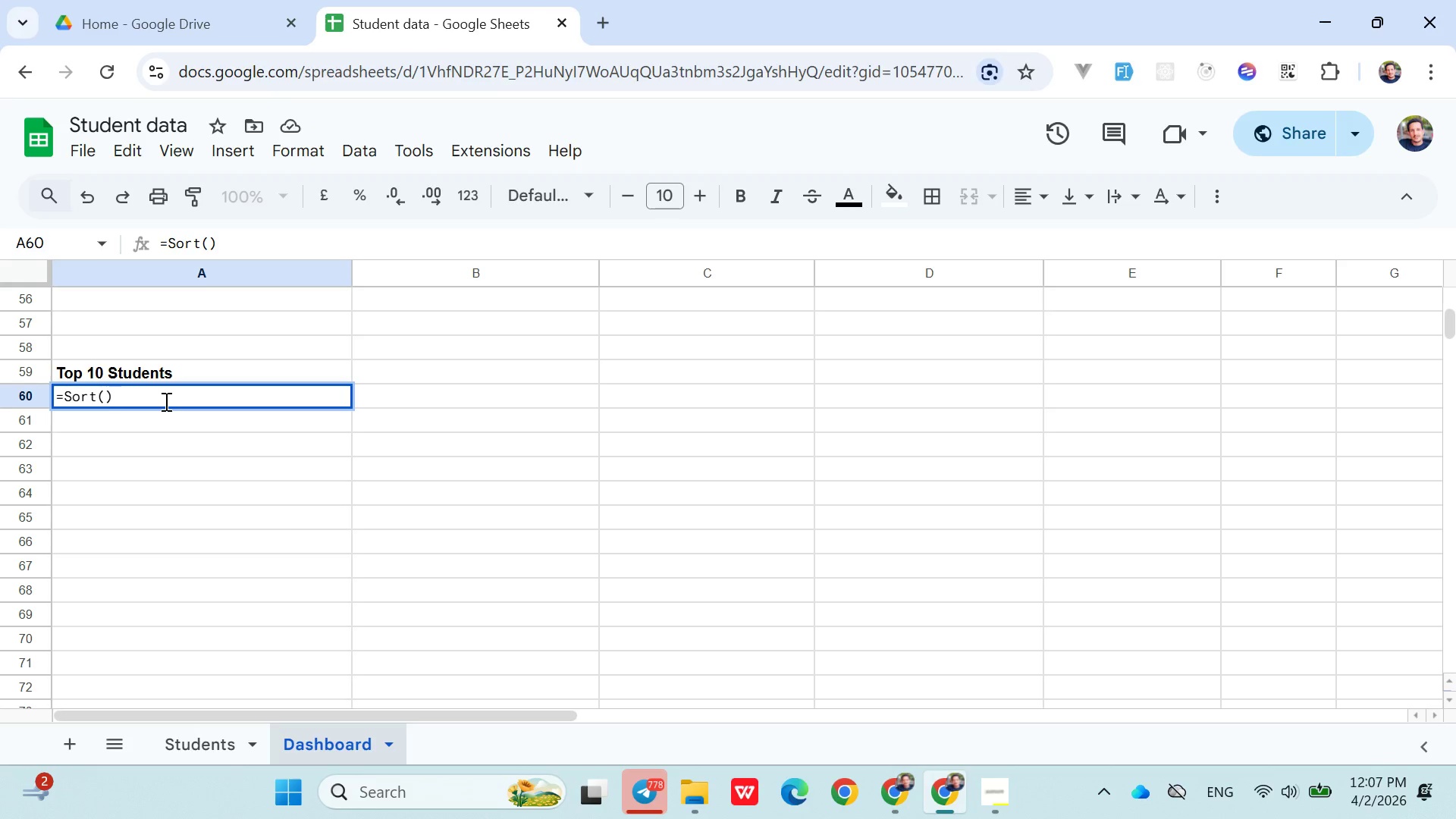 
key(ArrowLeft)
 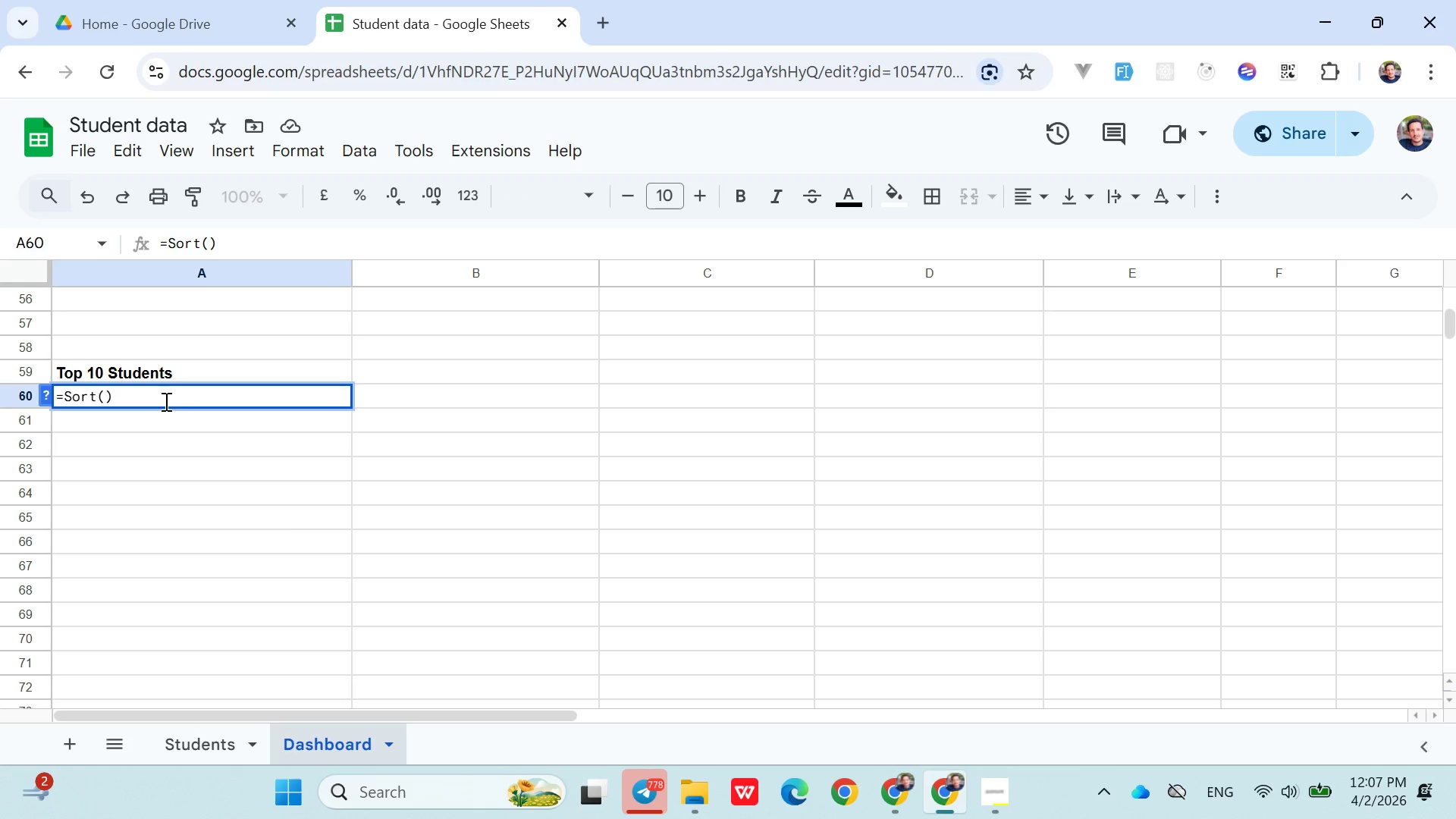 
type(Students!A2:M201,12,FAL)
 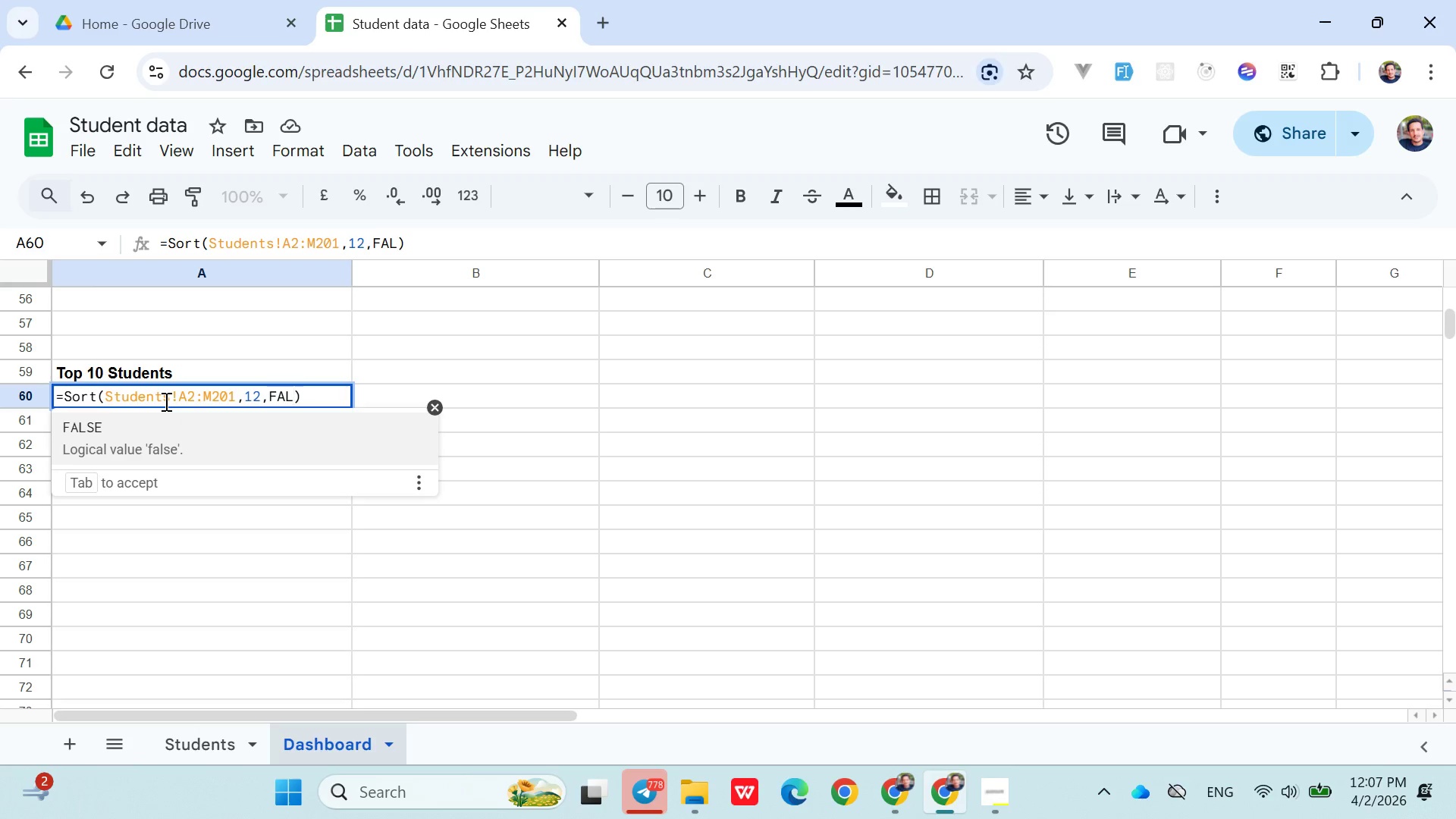 
left_click([124, 425])
 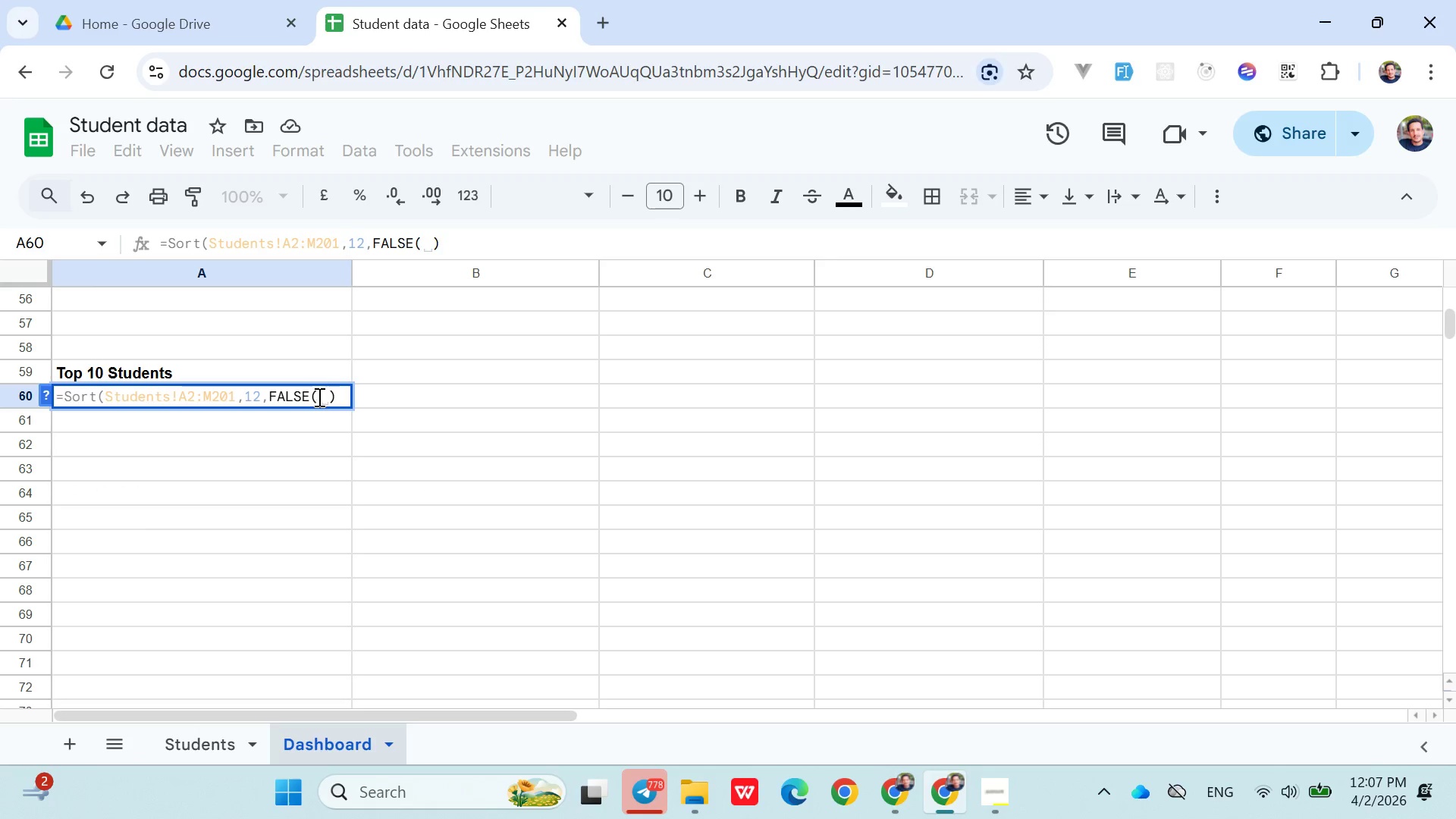 
hold_key(key=ShiftLeft, duration=0.72)
 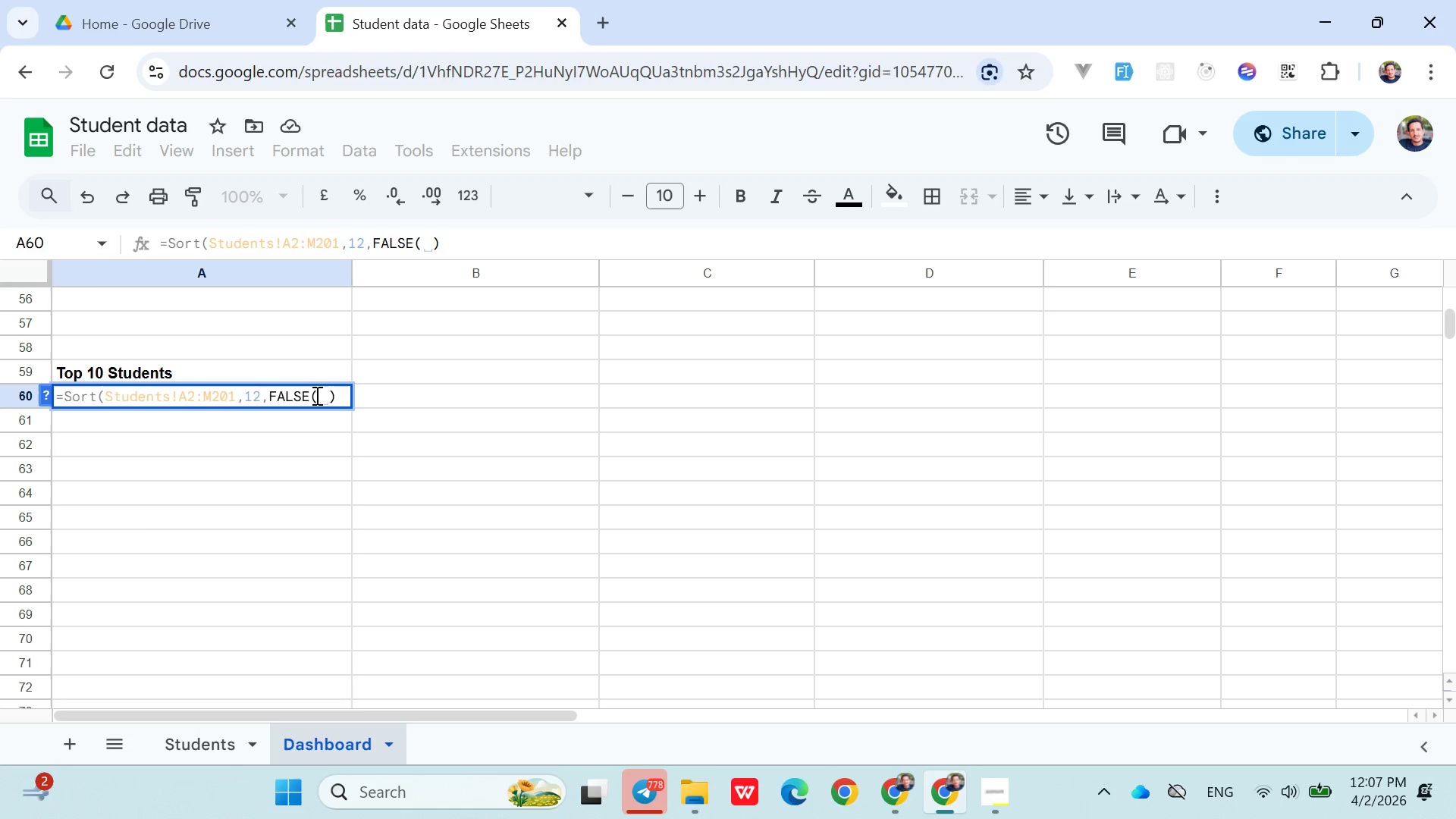 
key(Control+Z)
 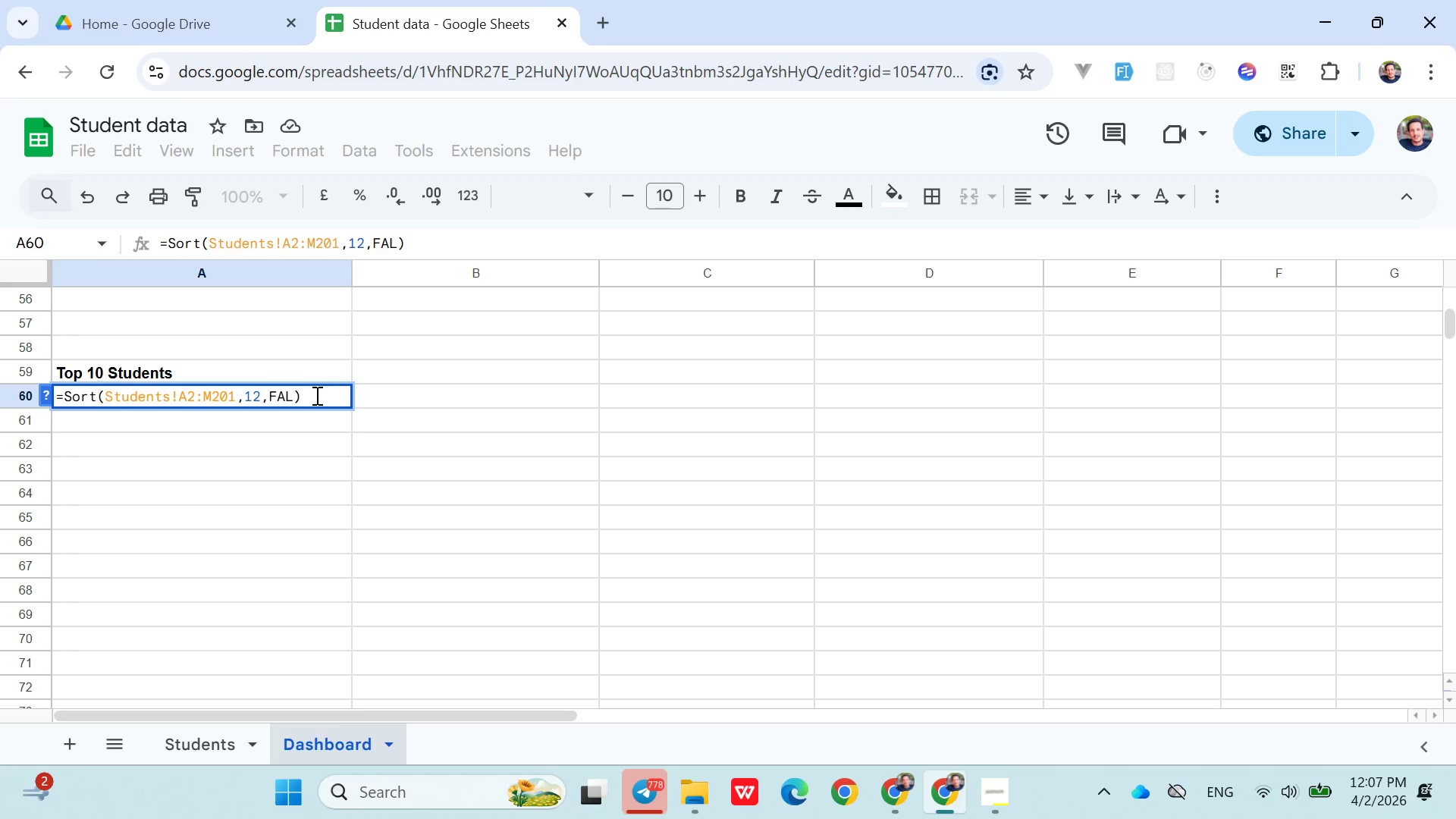 
type(SE)
 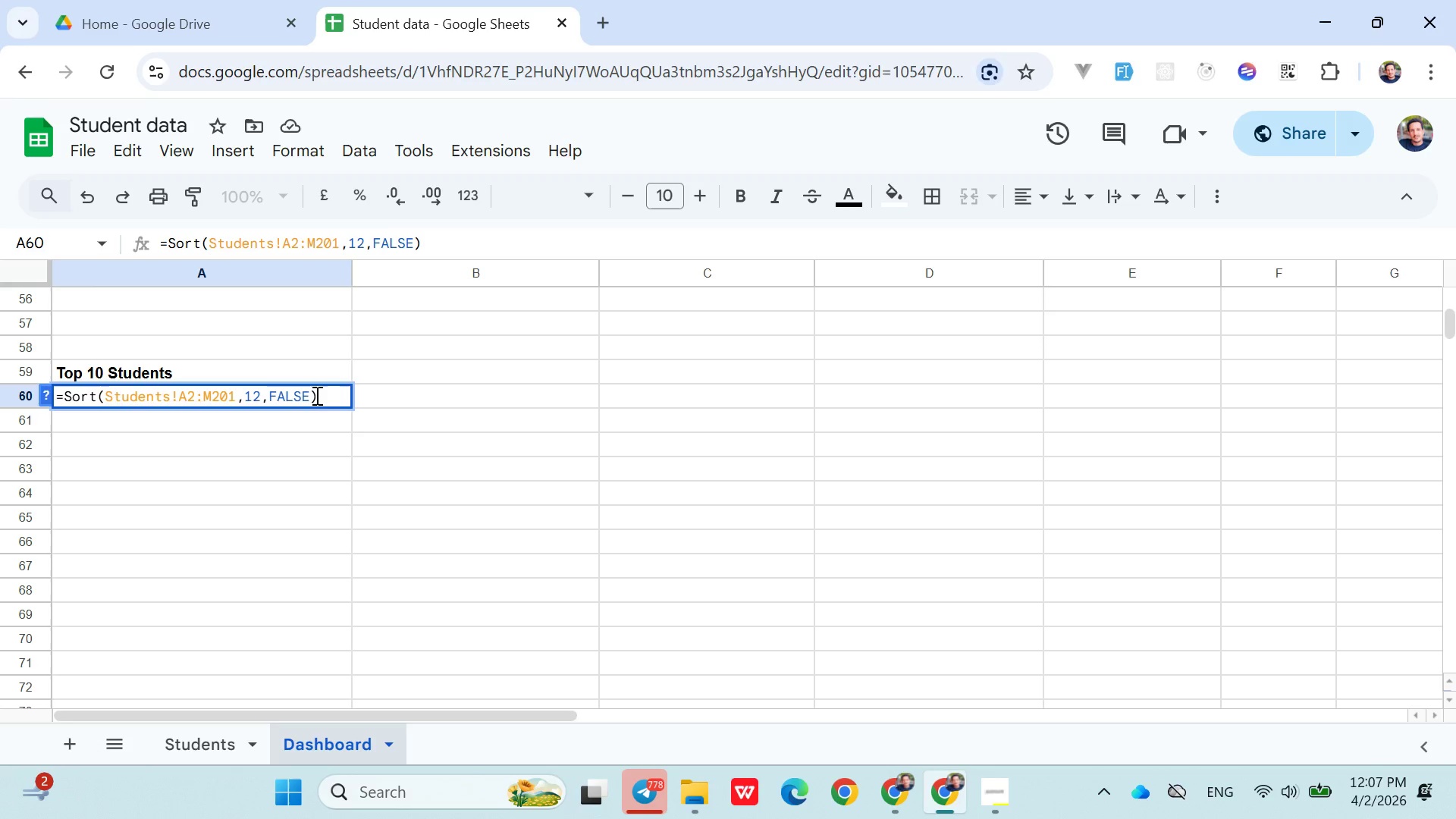 
key(ArrowRight)
 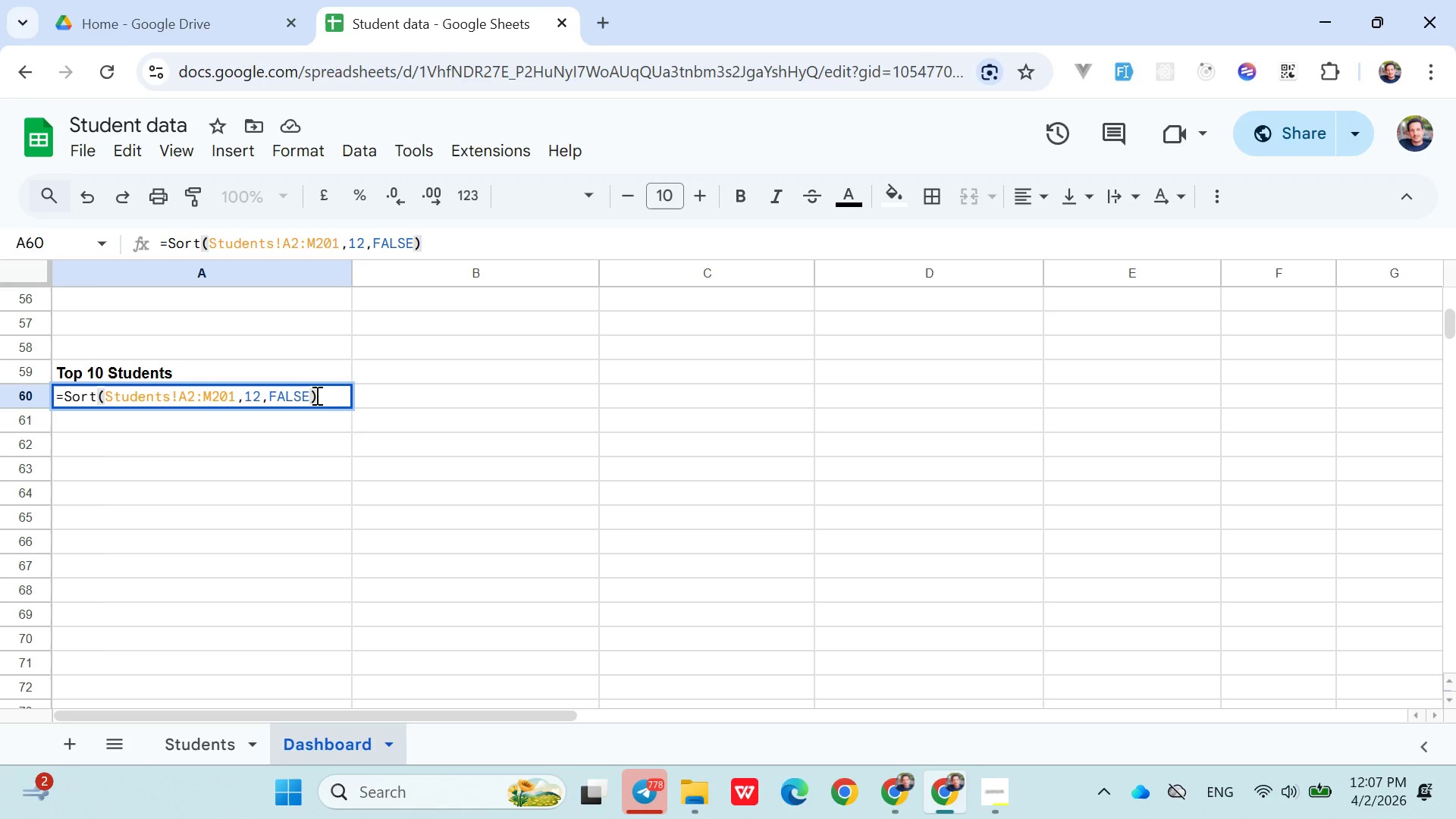 
key(Enter)
 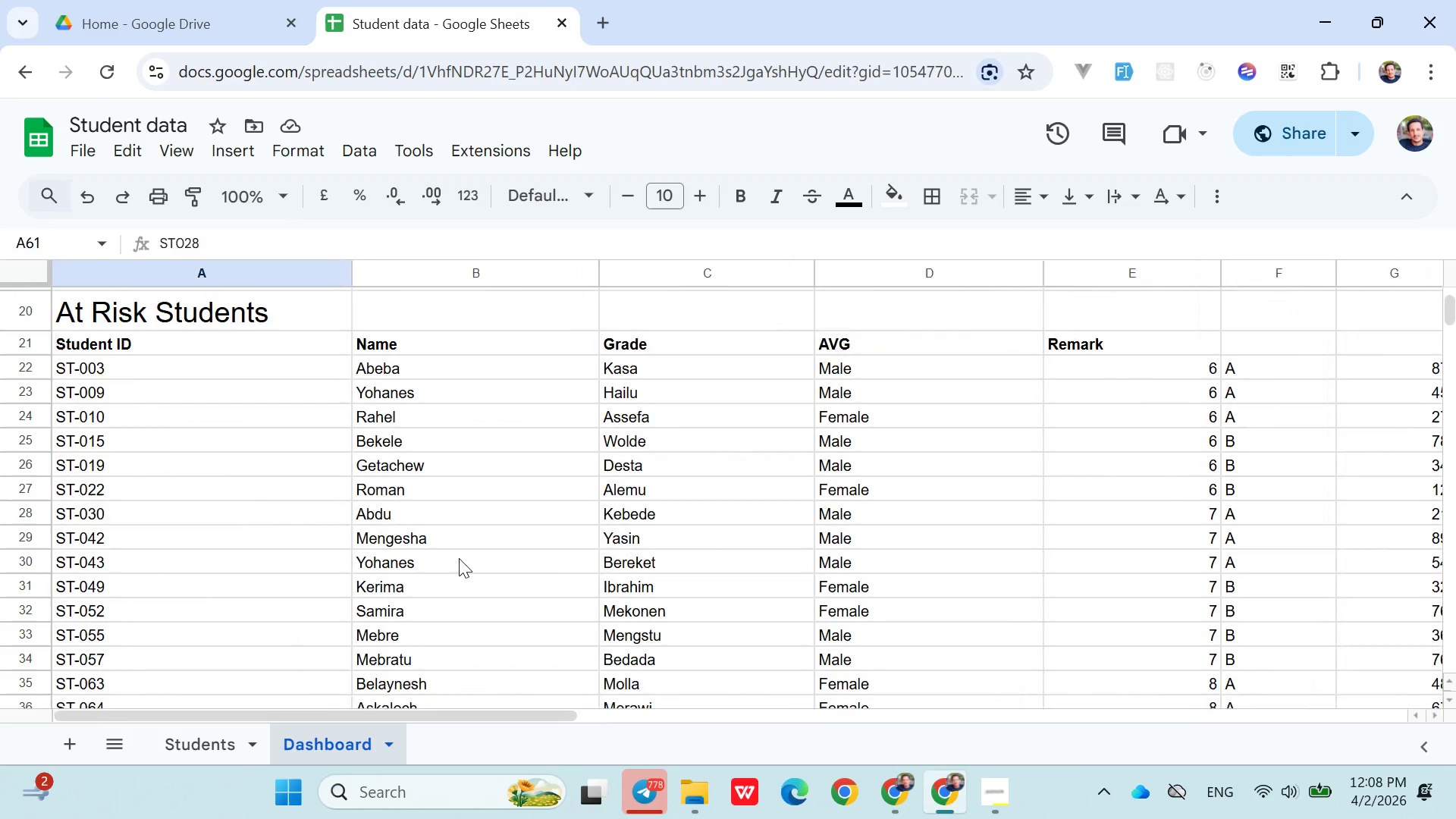 
wait(34.34)
 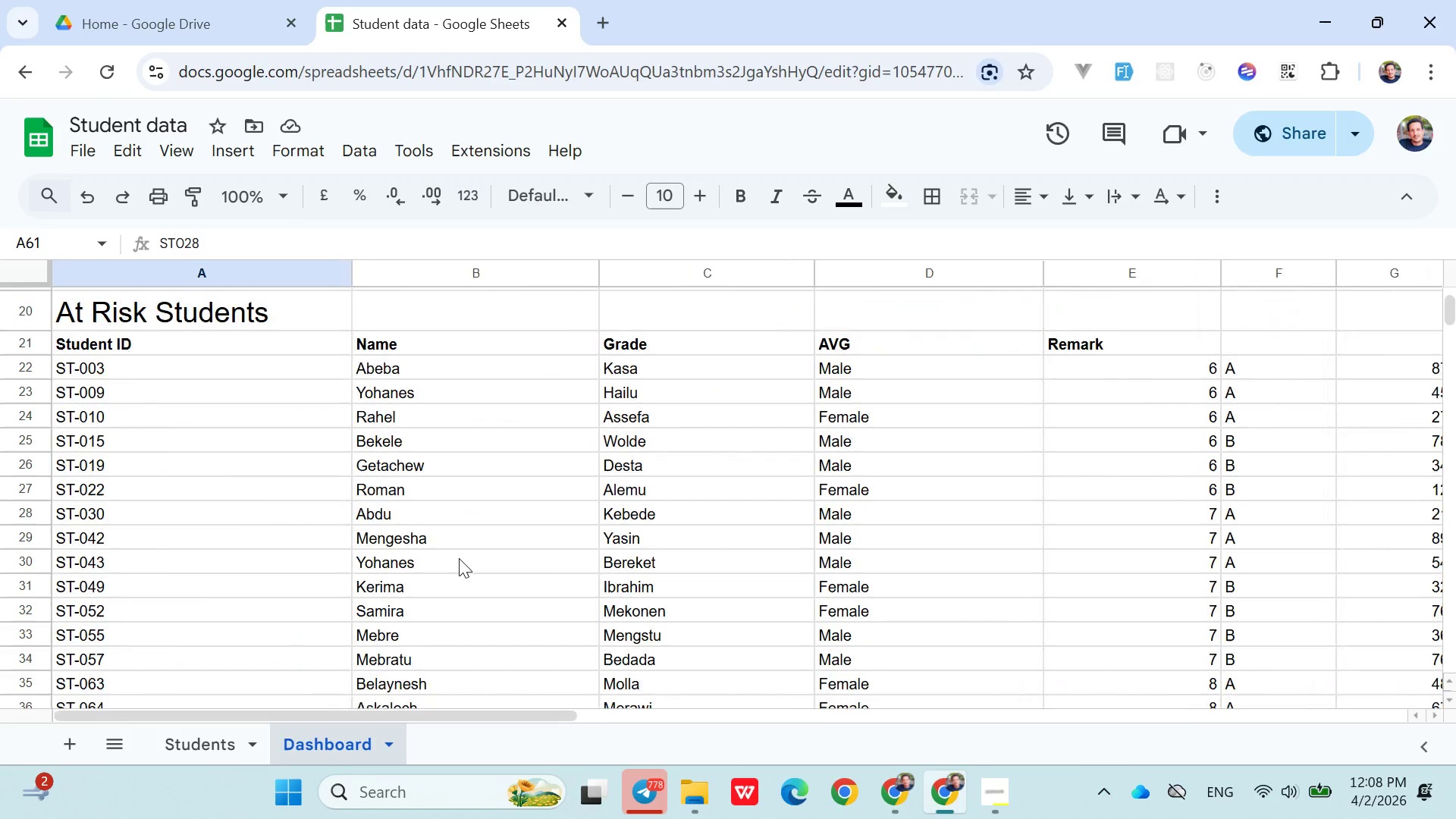 
left_click([988, 786])